 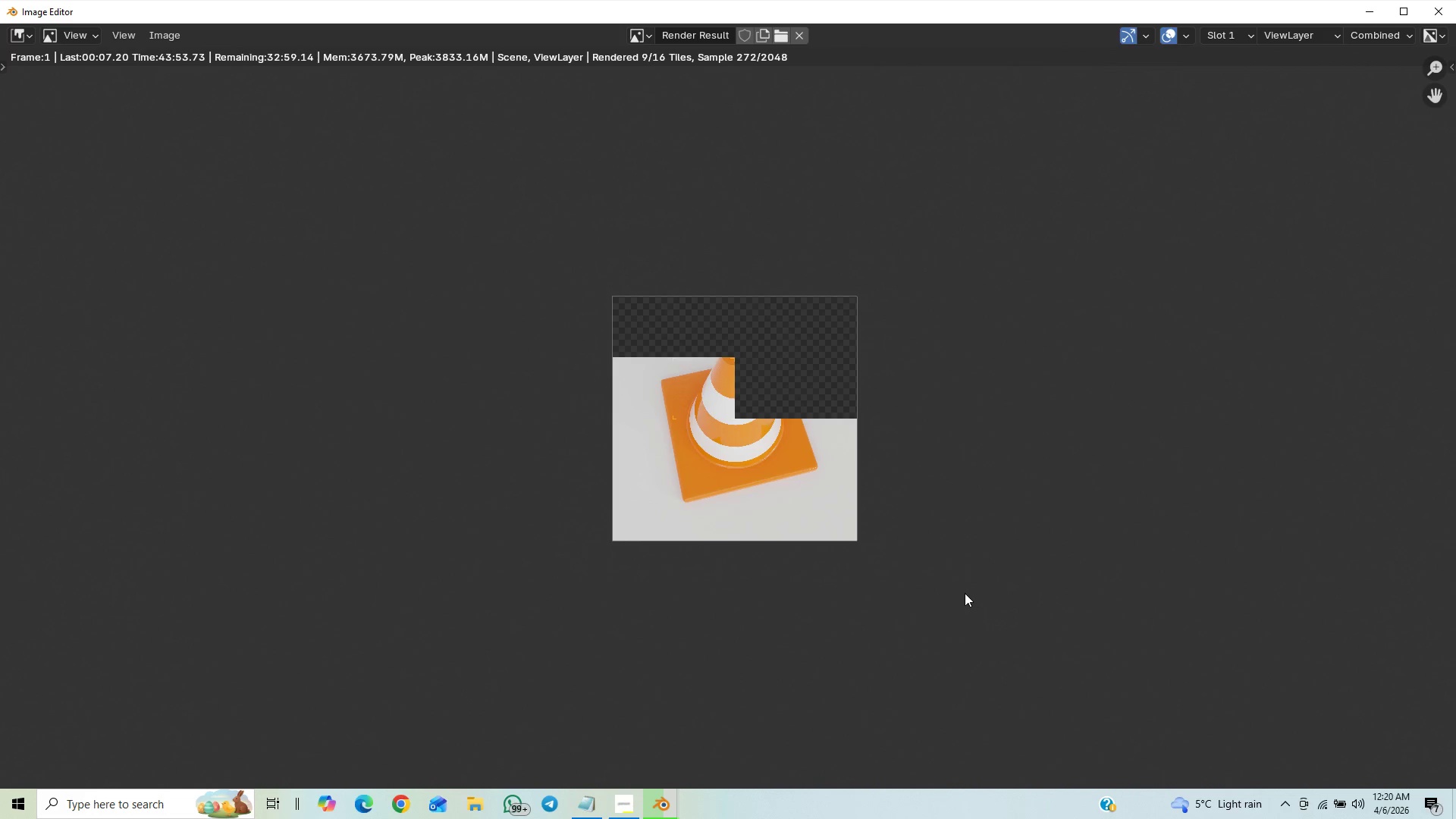 
scroll: coordinate [968, 648], scroll_direction: up, amount: 9.0
 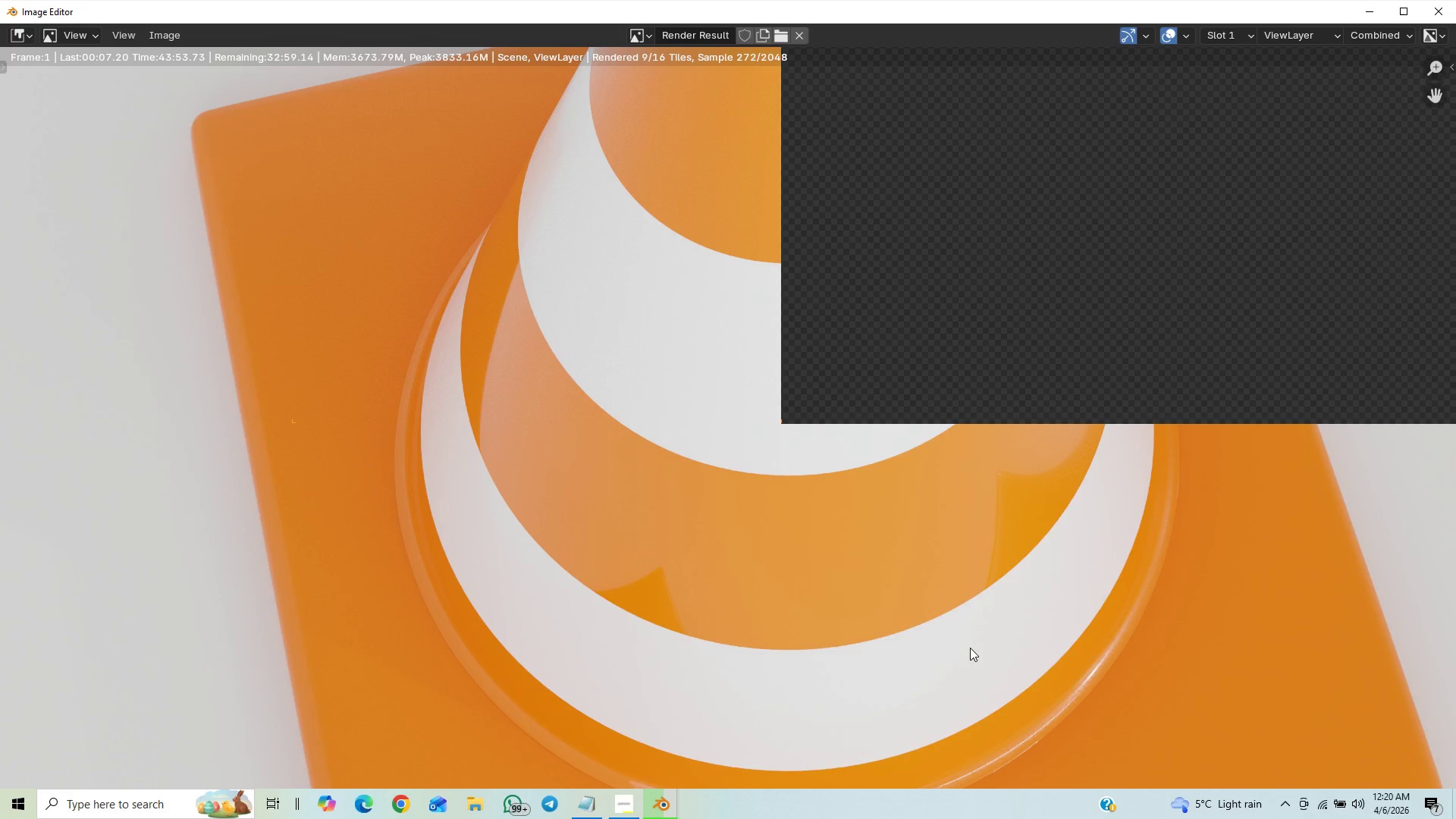 
scroll: coordinate [971, 648], scroll_direction: down, amount: 6.0
 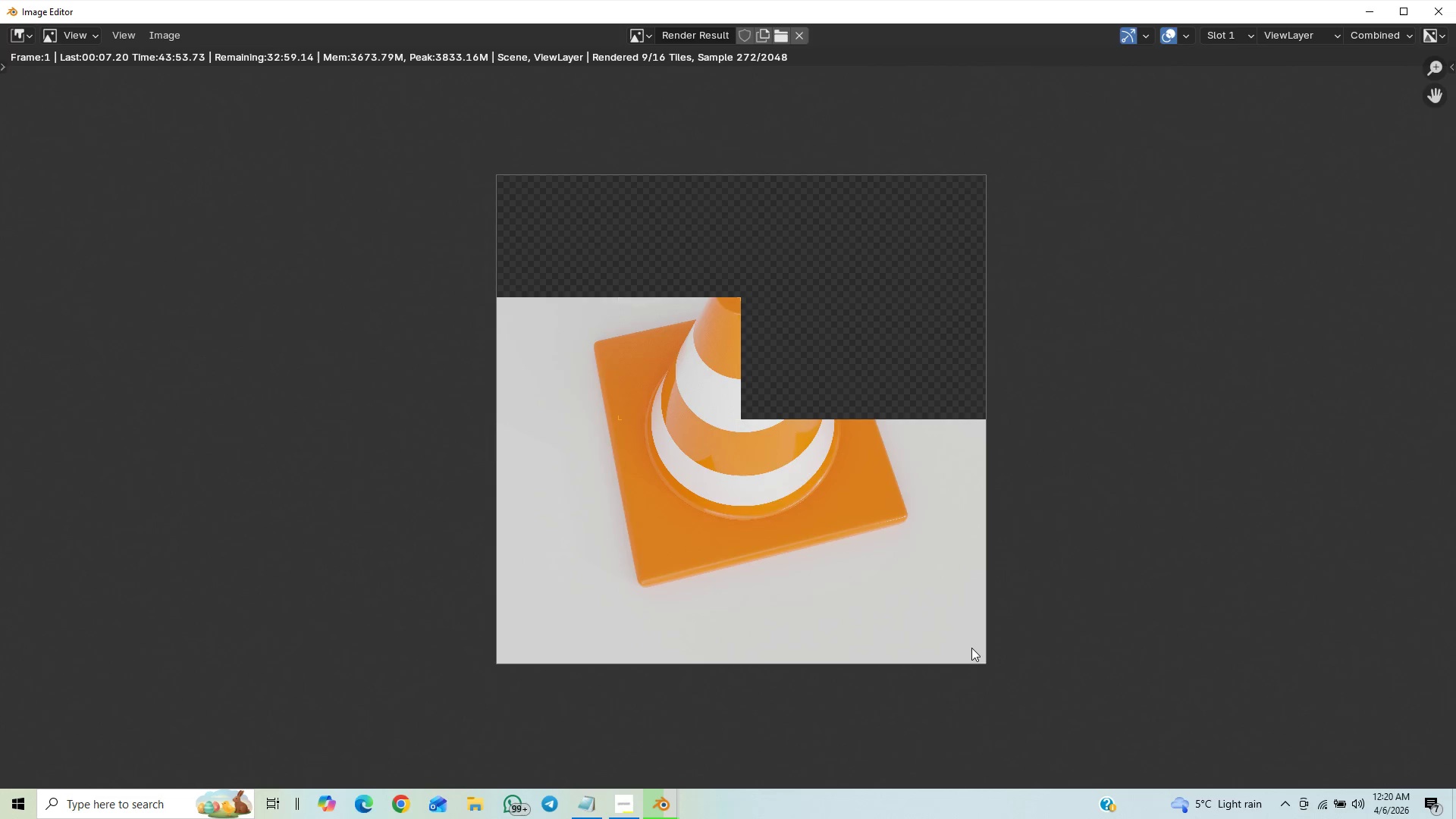 
scroll: coordinate [971, 648], scroll_direction: up, amount: 1.0
 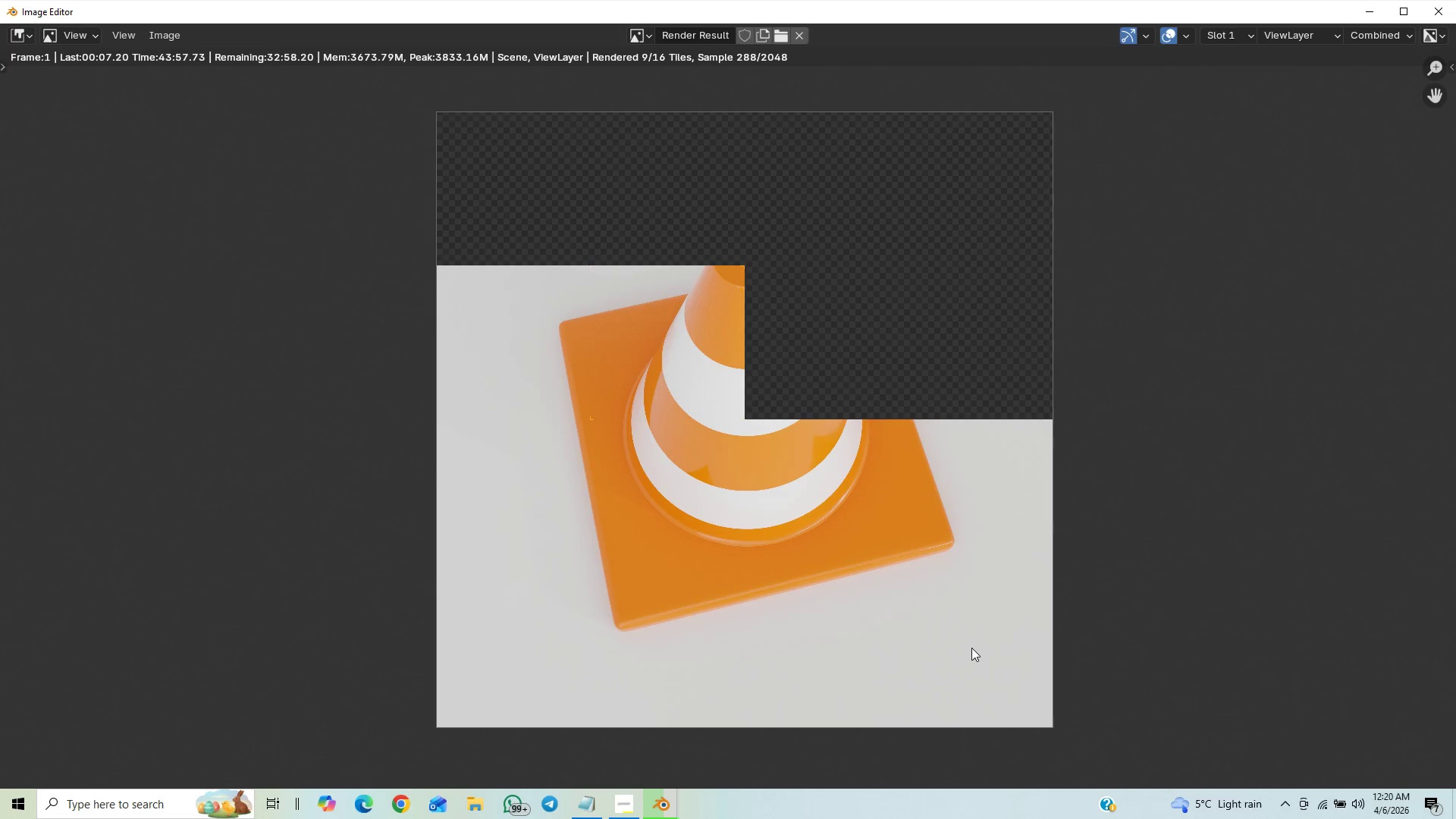 
scroll: coordinate [972, 646], scroll_direction: down, amount: 1.0
 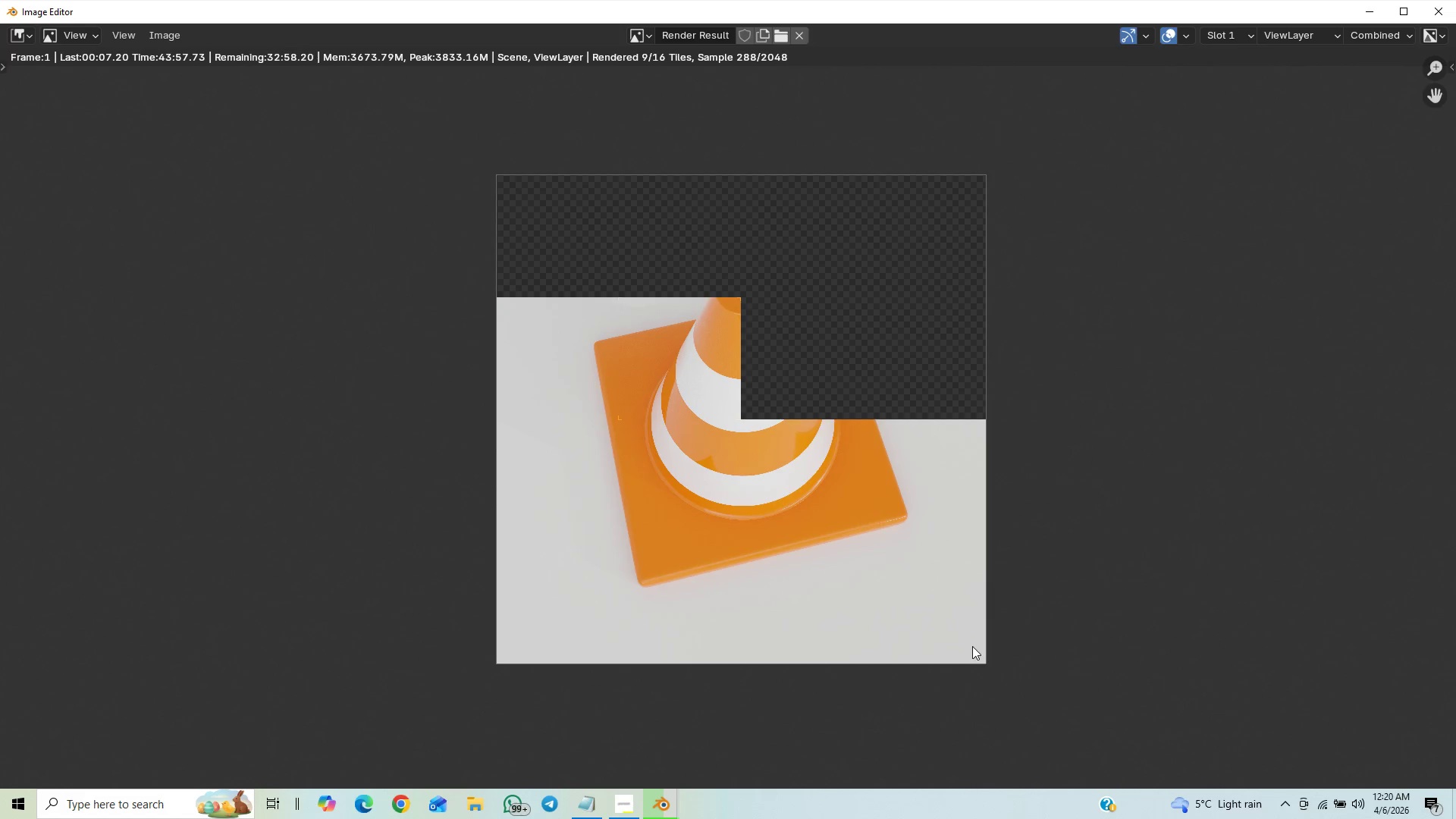 
scroll: coordinate [972, 646], scroll_direction: up, amount: 2.0
 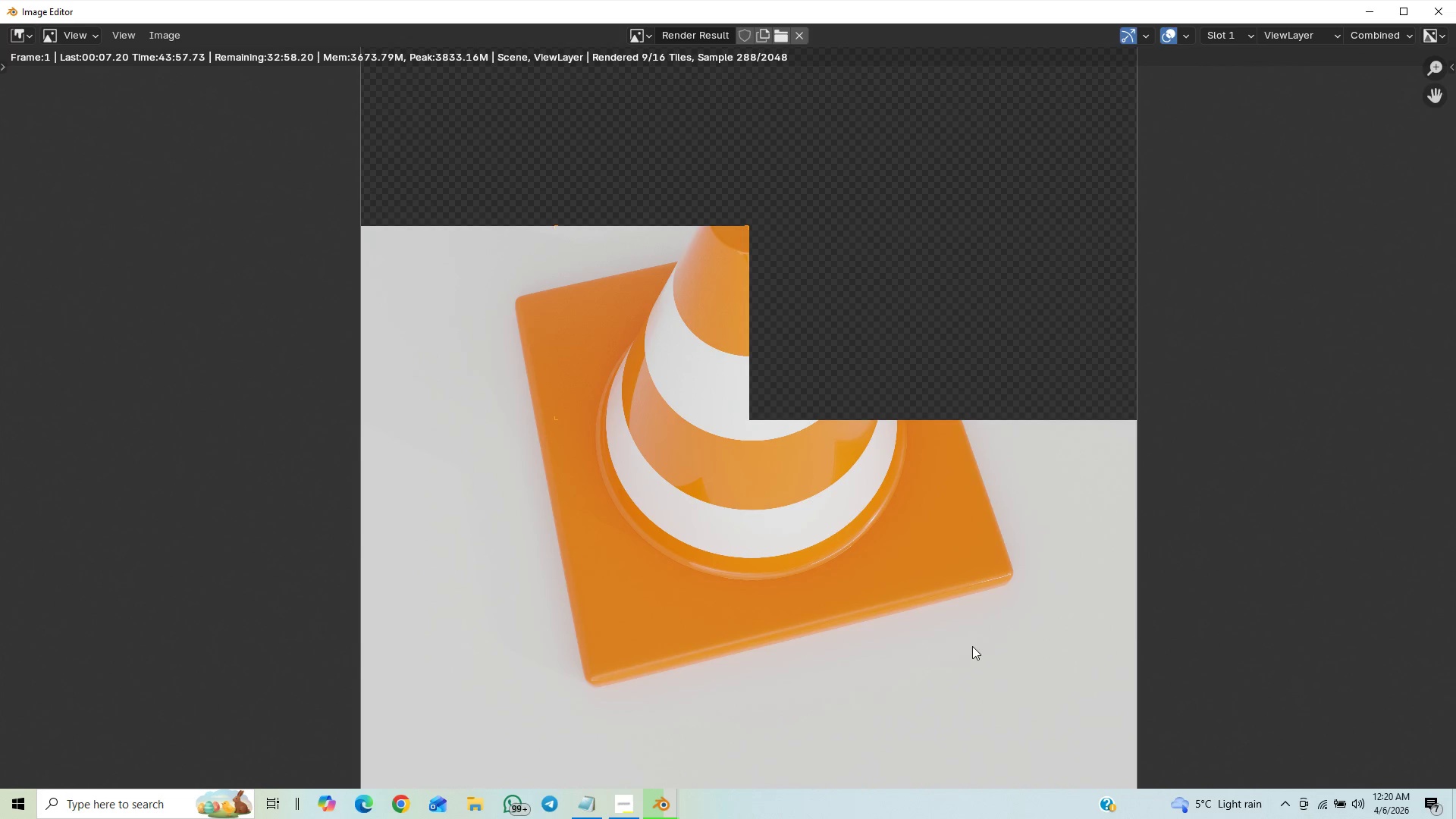 
scroll: coordinate [972, 646], scroll_direction: down, amount: 2.0
 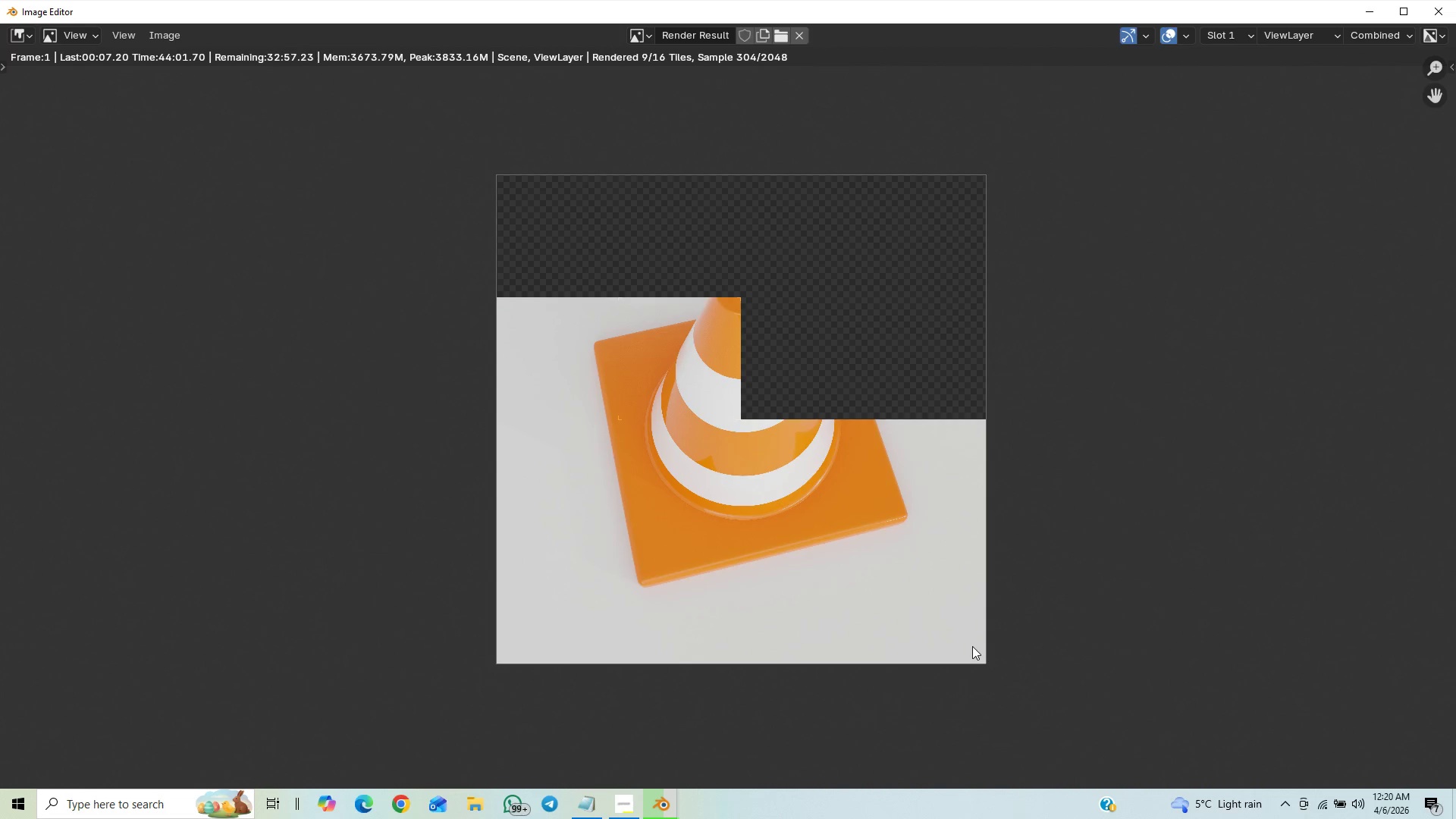 
scroll: coordinate [972, 646], scroll_direction: up, amount: 1.0
 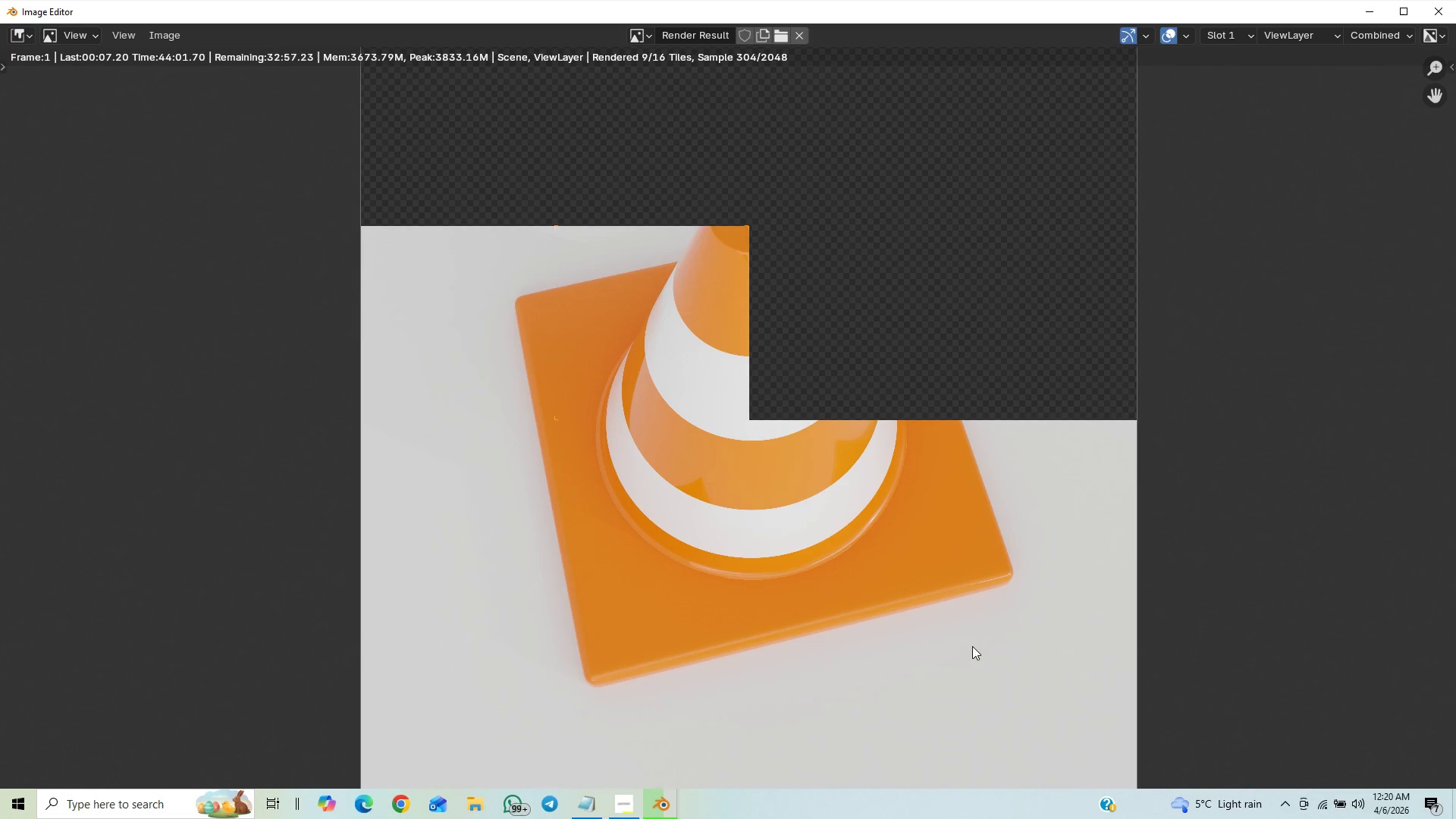 
scroll: coordinate [845, 654], scroll_direction: down, amount: 2.0
 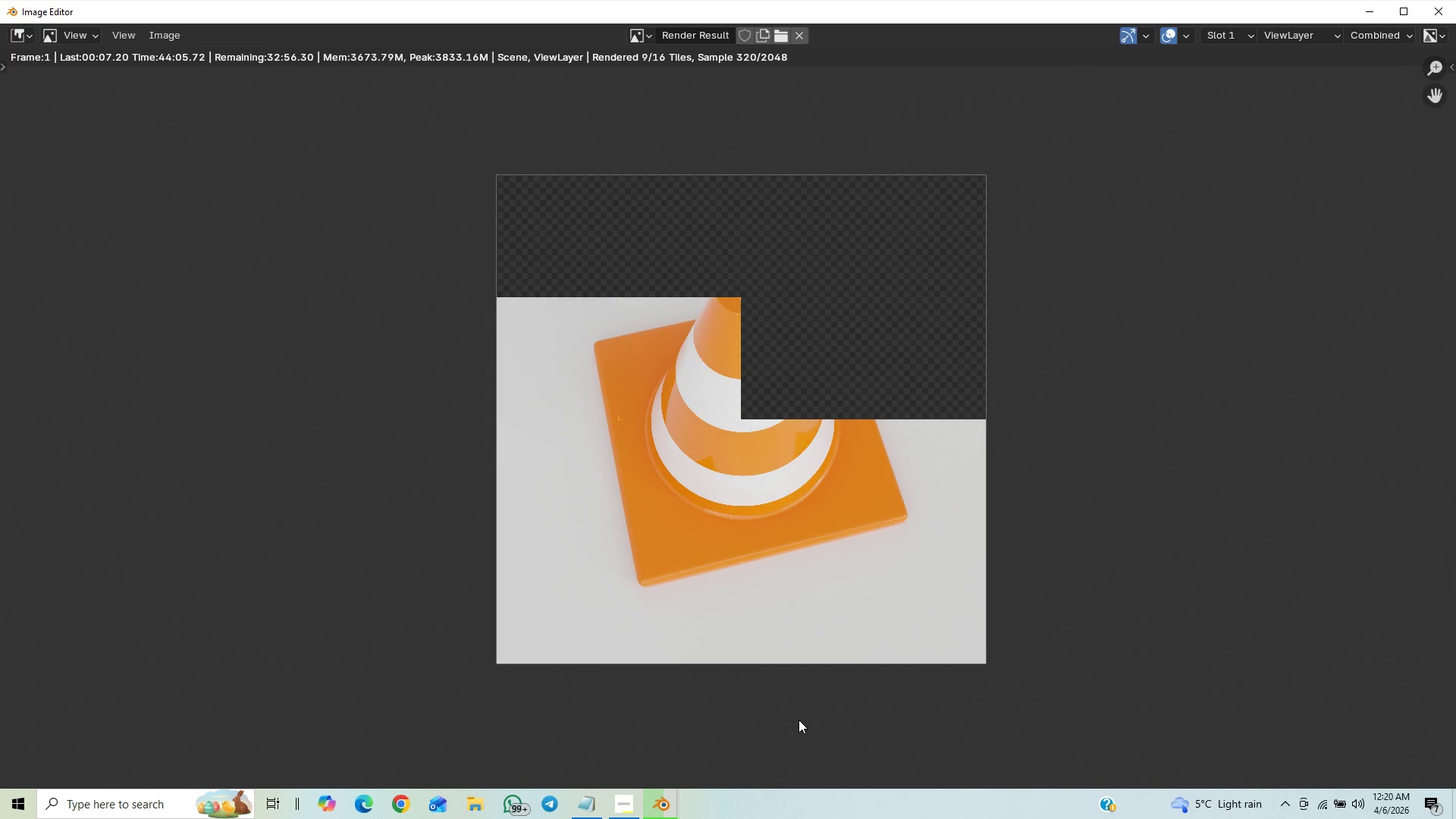 
scroll: coordinate [799, 720], scroll_direction: up, amount: 1.0
 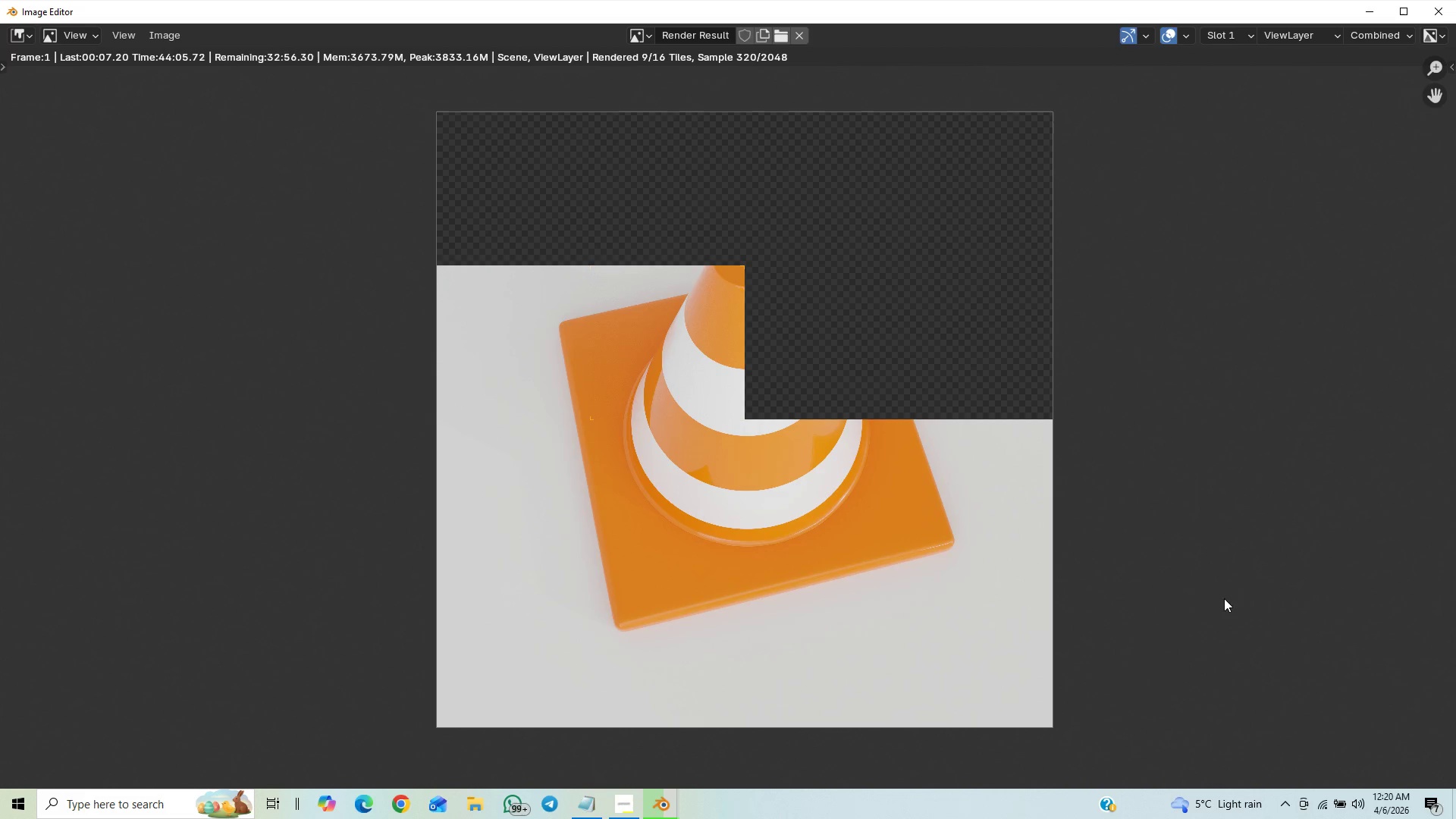 
scroll: coordinate [749, 612], scroll_direction: down, amount: 3.0
 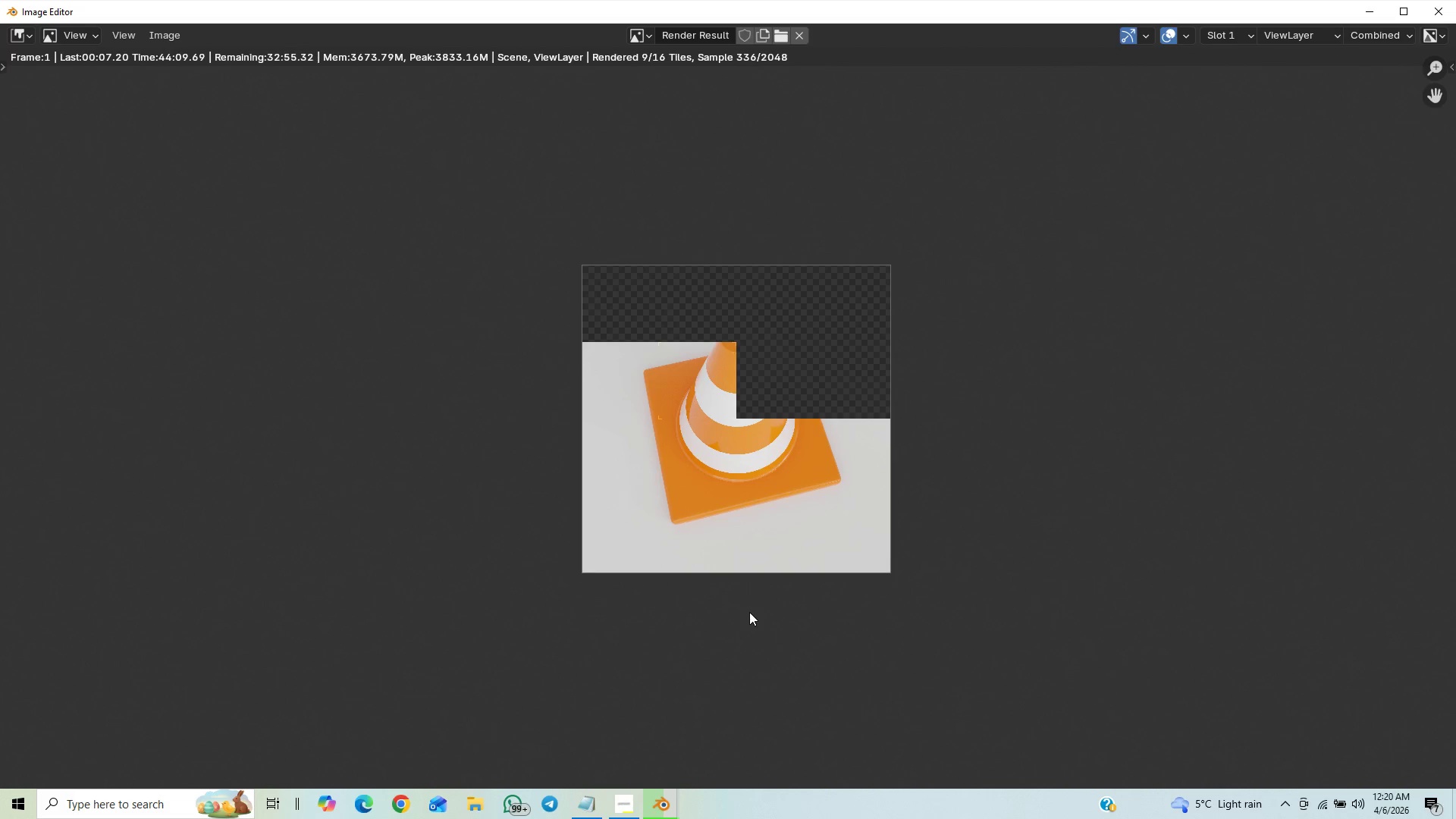 
scroll: coordinate [767, 617], scroll_direction: up, amount: 4.0
 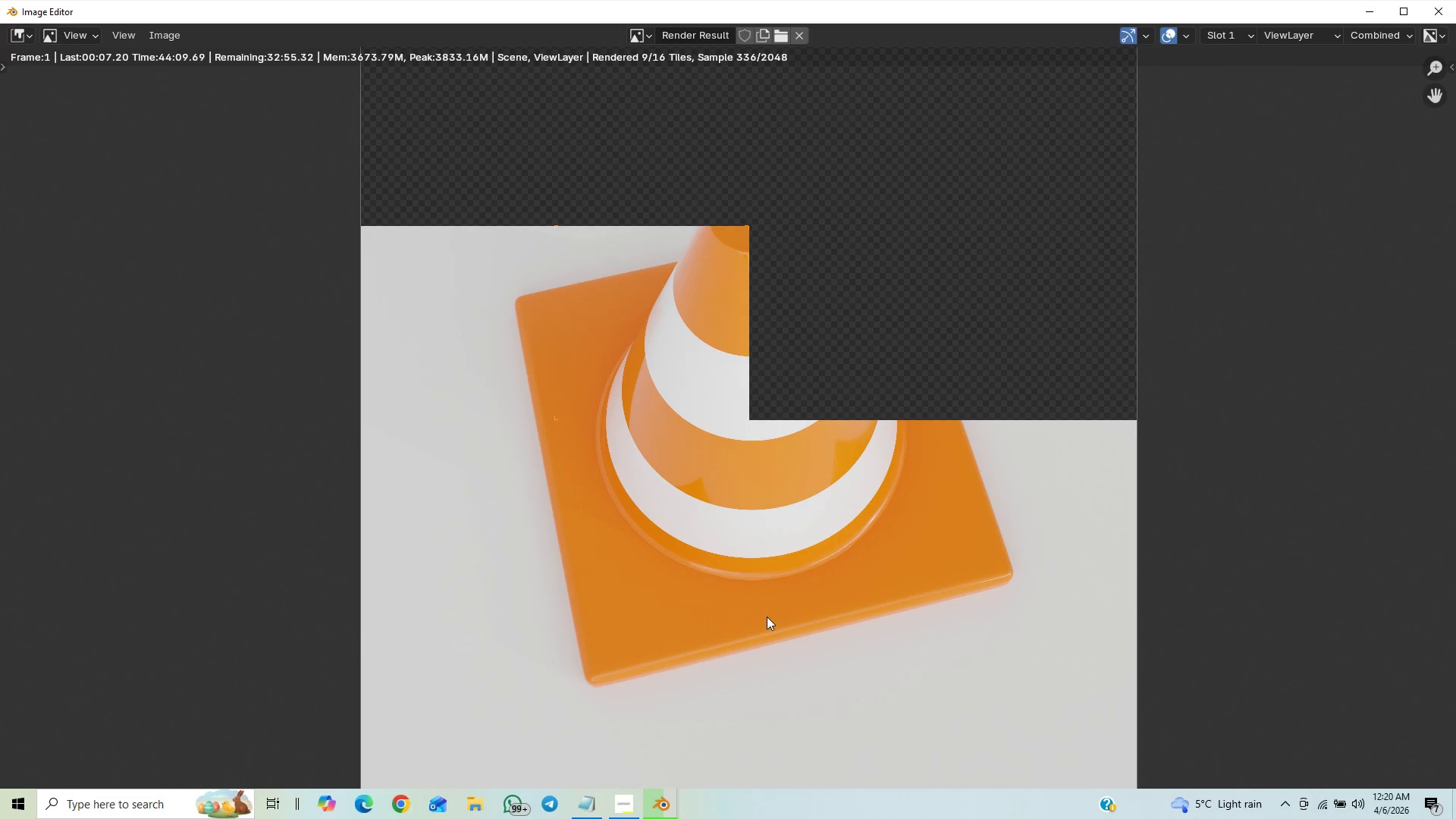 
scroll: coordinate [794, 624], scroll_direction: down, amount: 12.0
 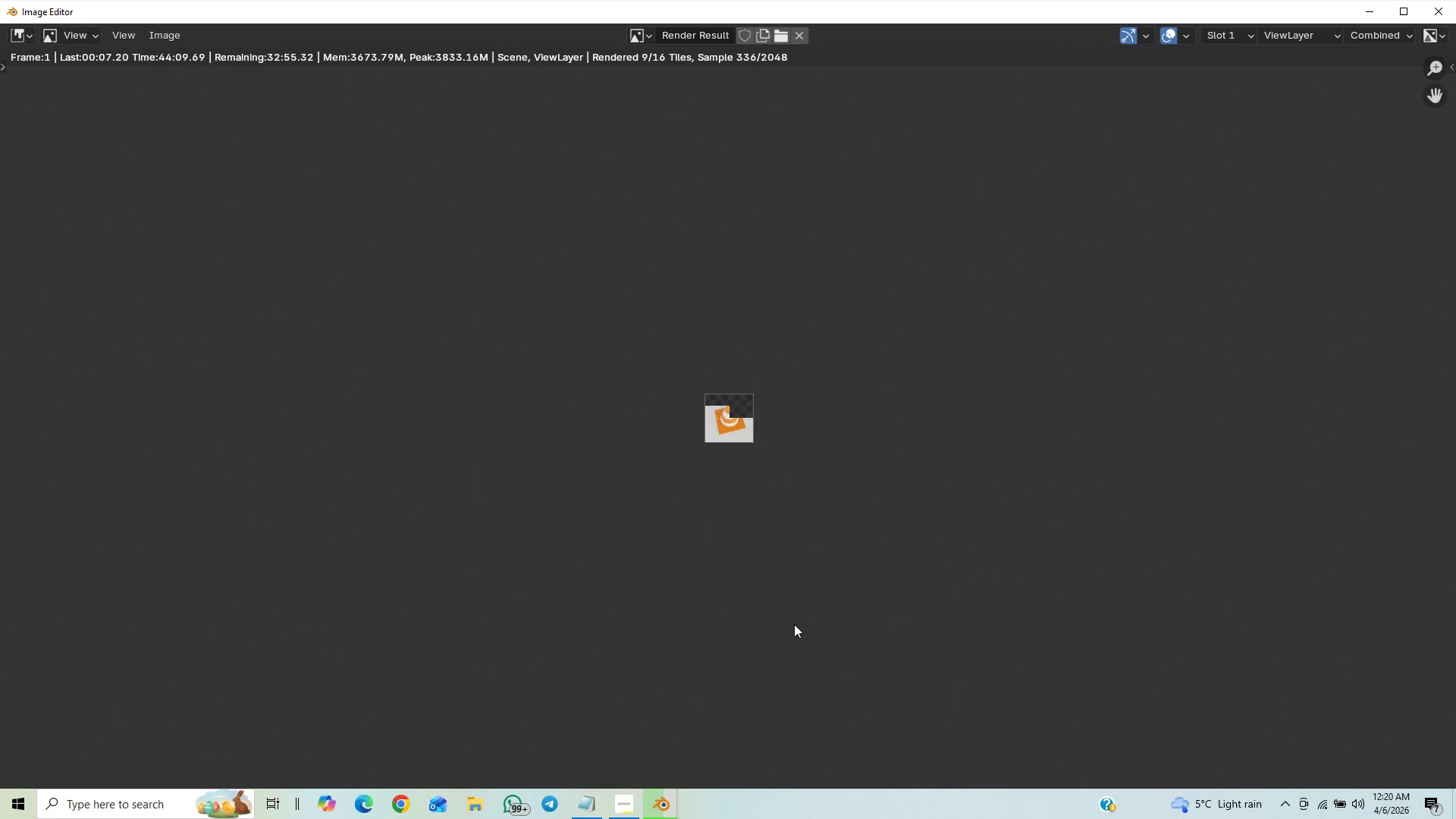 
scroll: coordinate [795, 624], scroll_direction: up, amount: 11.0
 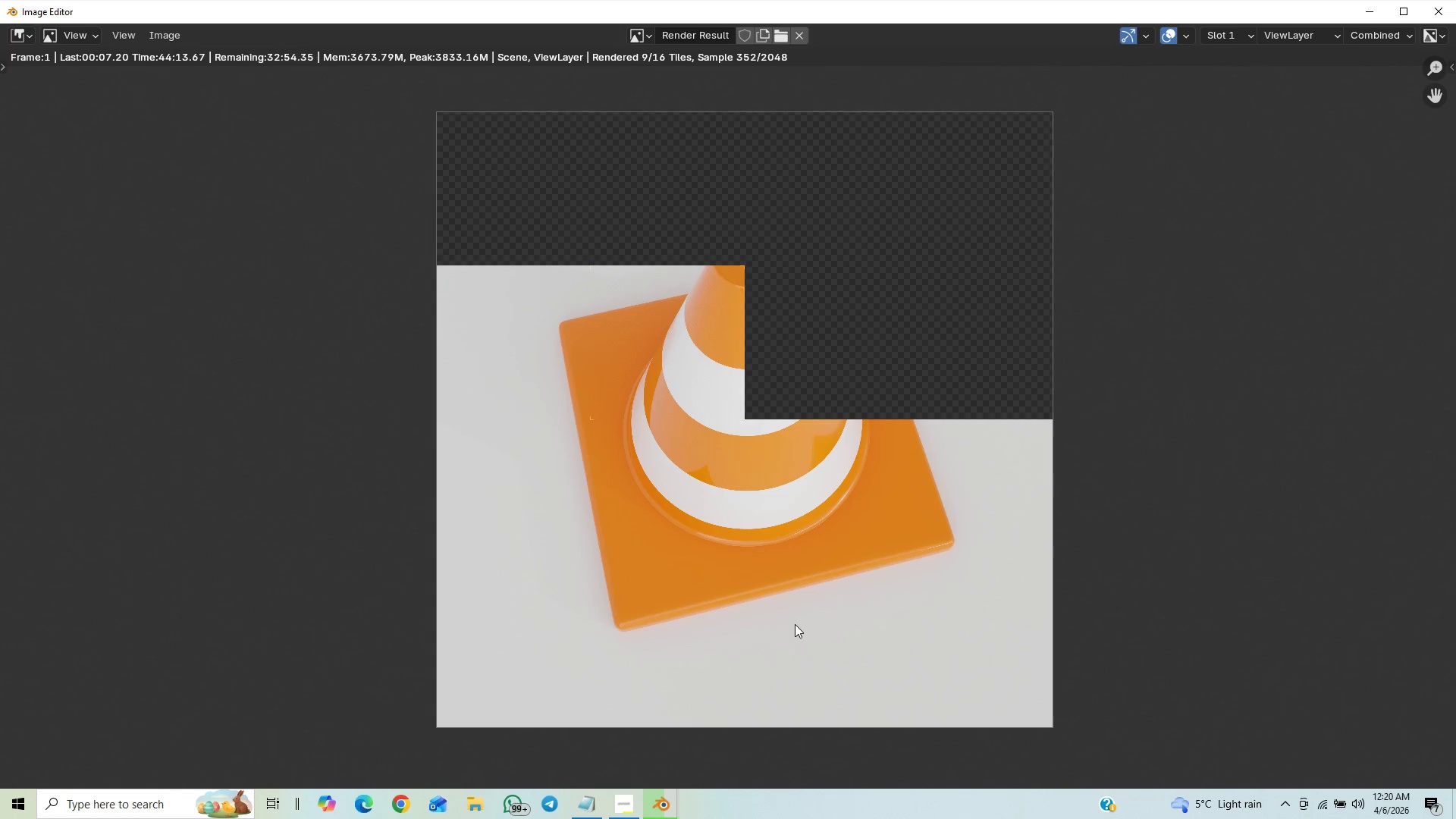 
scroll: coordinate [795, 624], scroll_direction: down, amount: 1.0
 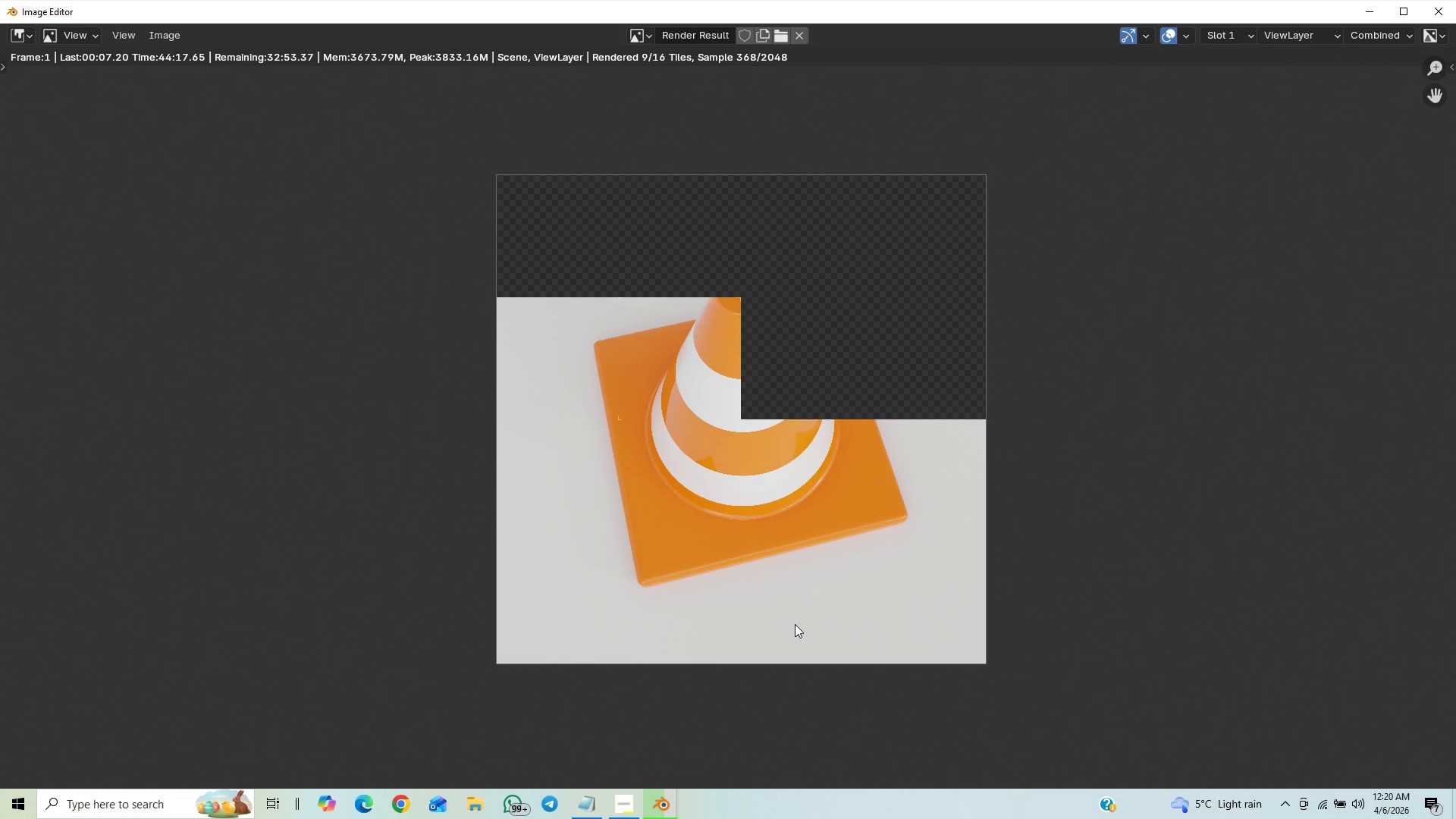 
scroll: coordinate [795, 624], scroll_direction: up, amount: 1.0
 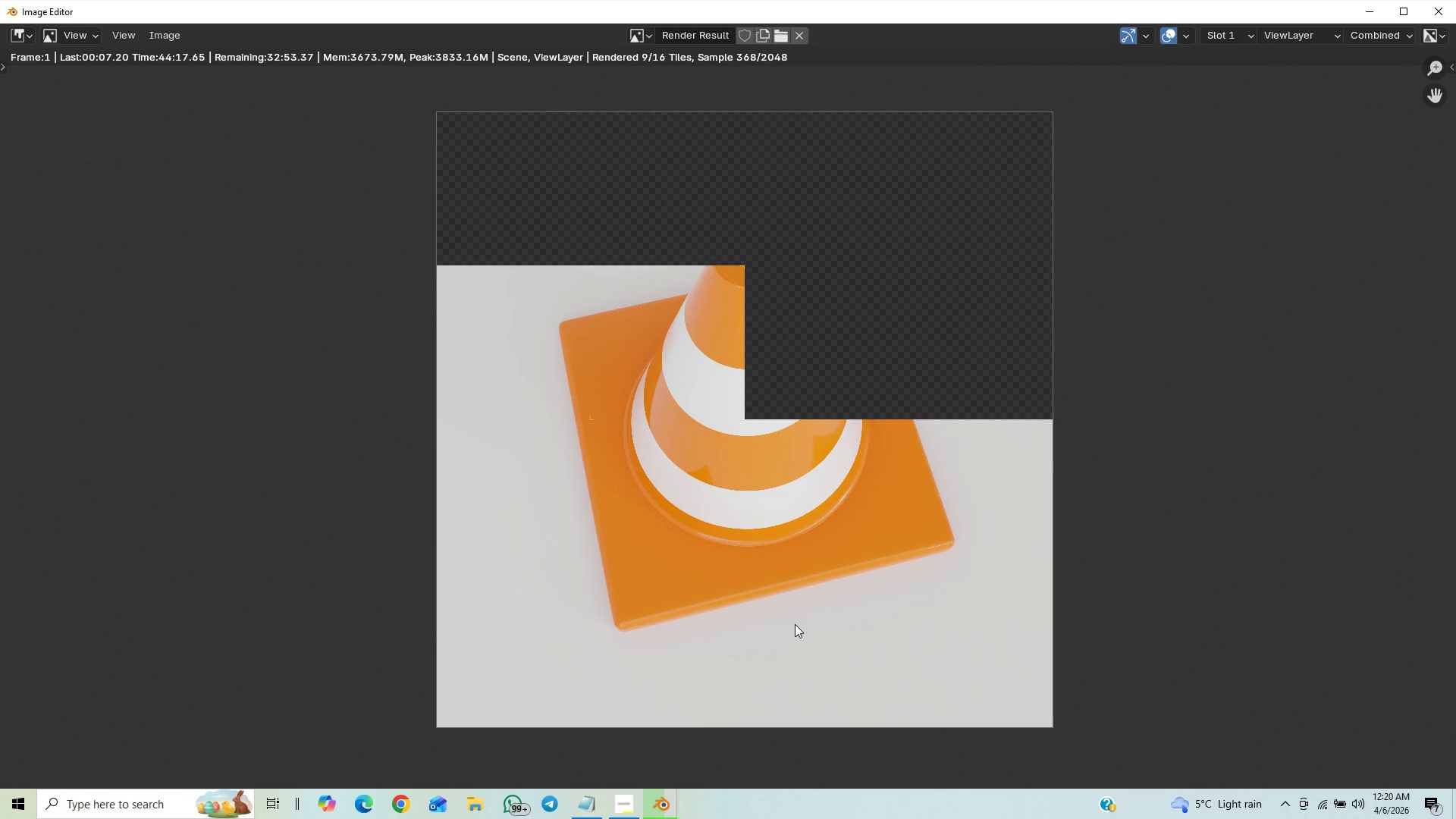 
scroll: coordinate [795, 624], scroll_direction: down, amount: 1.0
 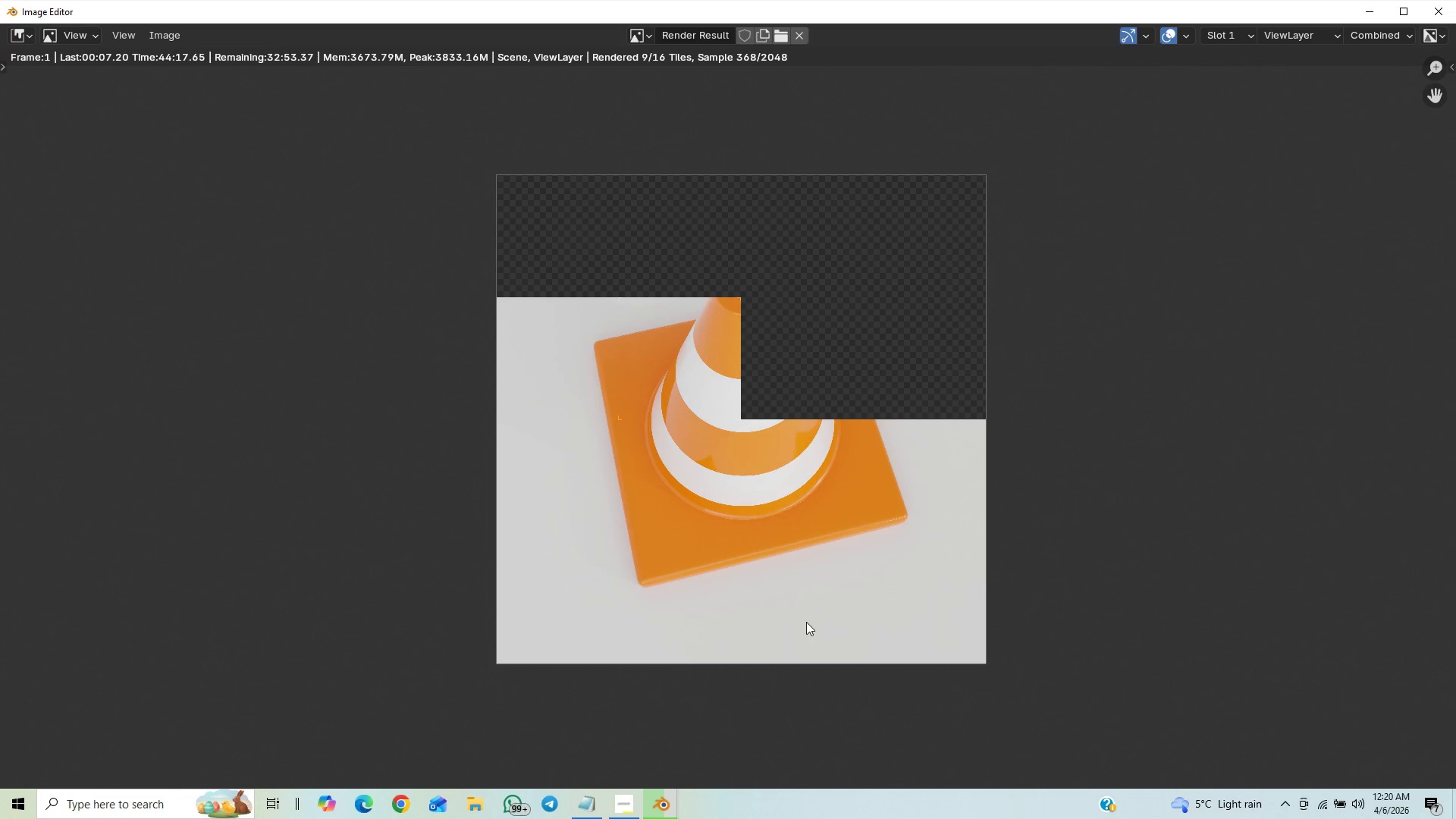 
scroll: coordinate [818, 613], scroll_direction: up, amount: 1.0
 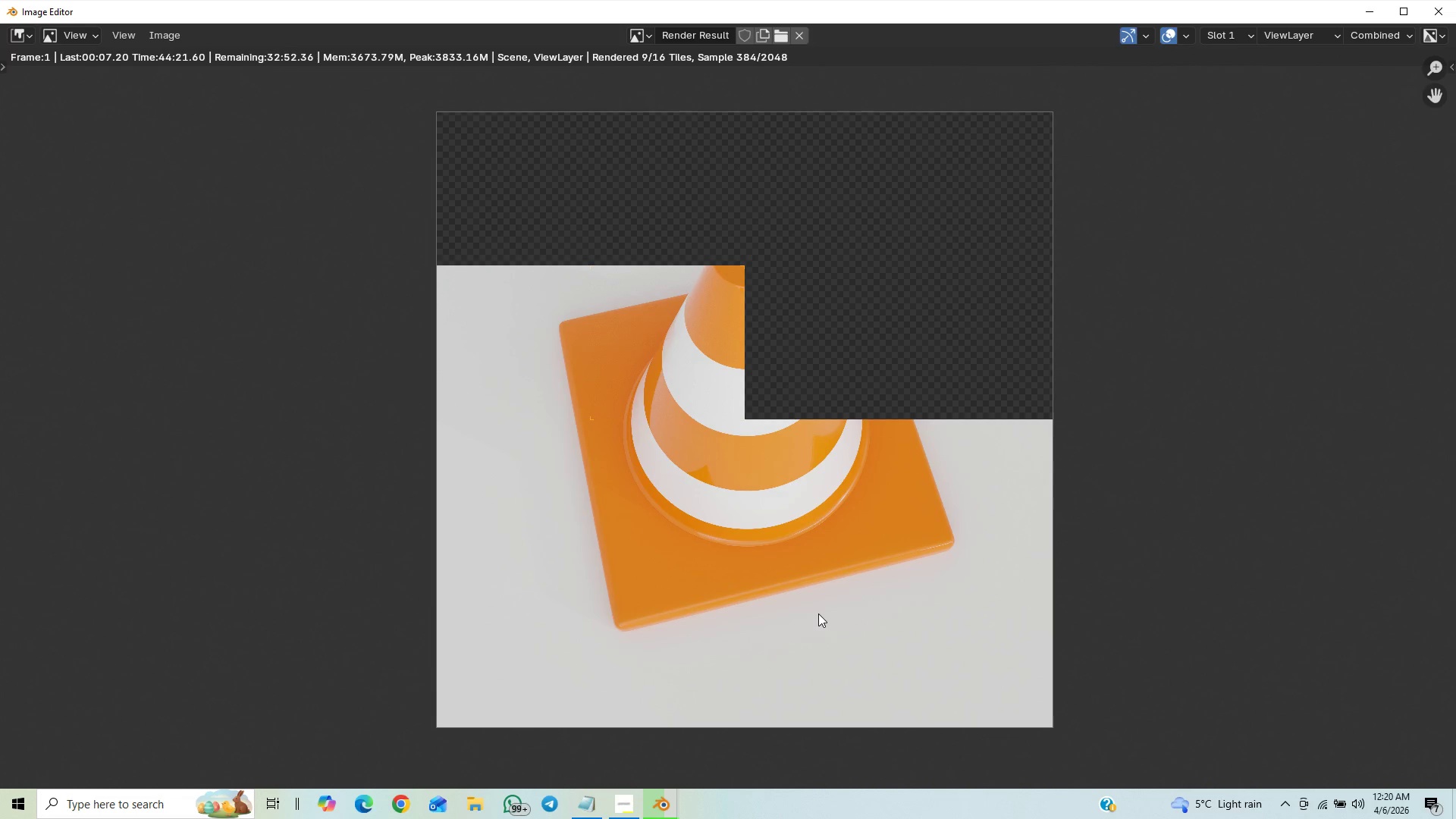 
scroll: coordinate [818, 613], scroll_direction: down, amount: 1.0
 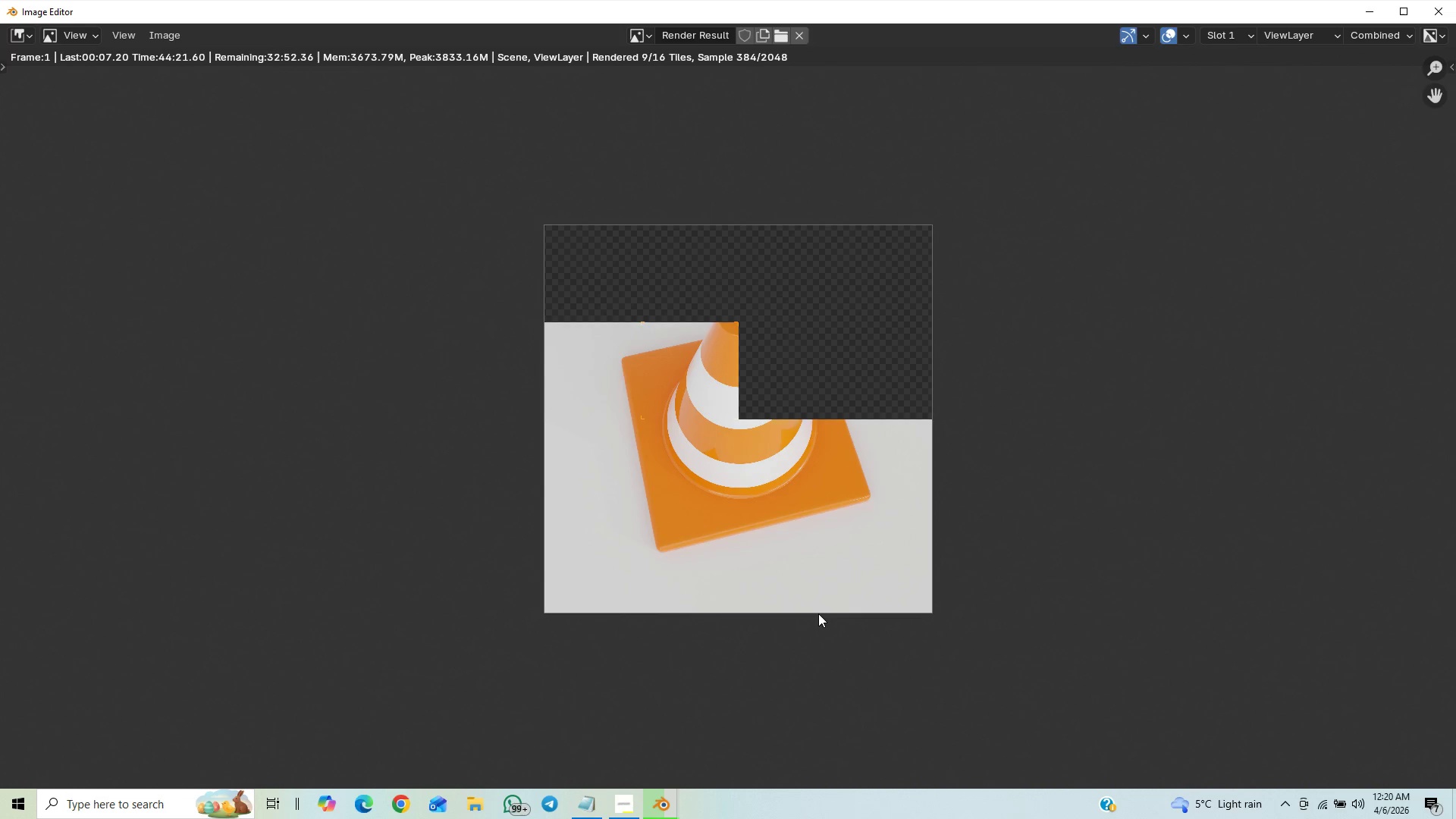 
scroll: coordinate [818, 613], scroll_direction: up, amount: 8.0
 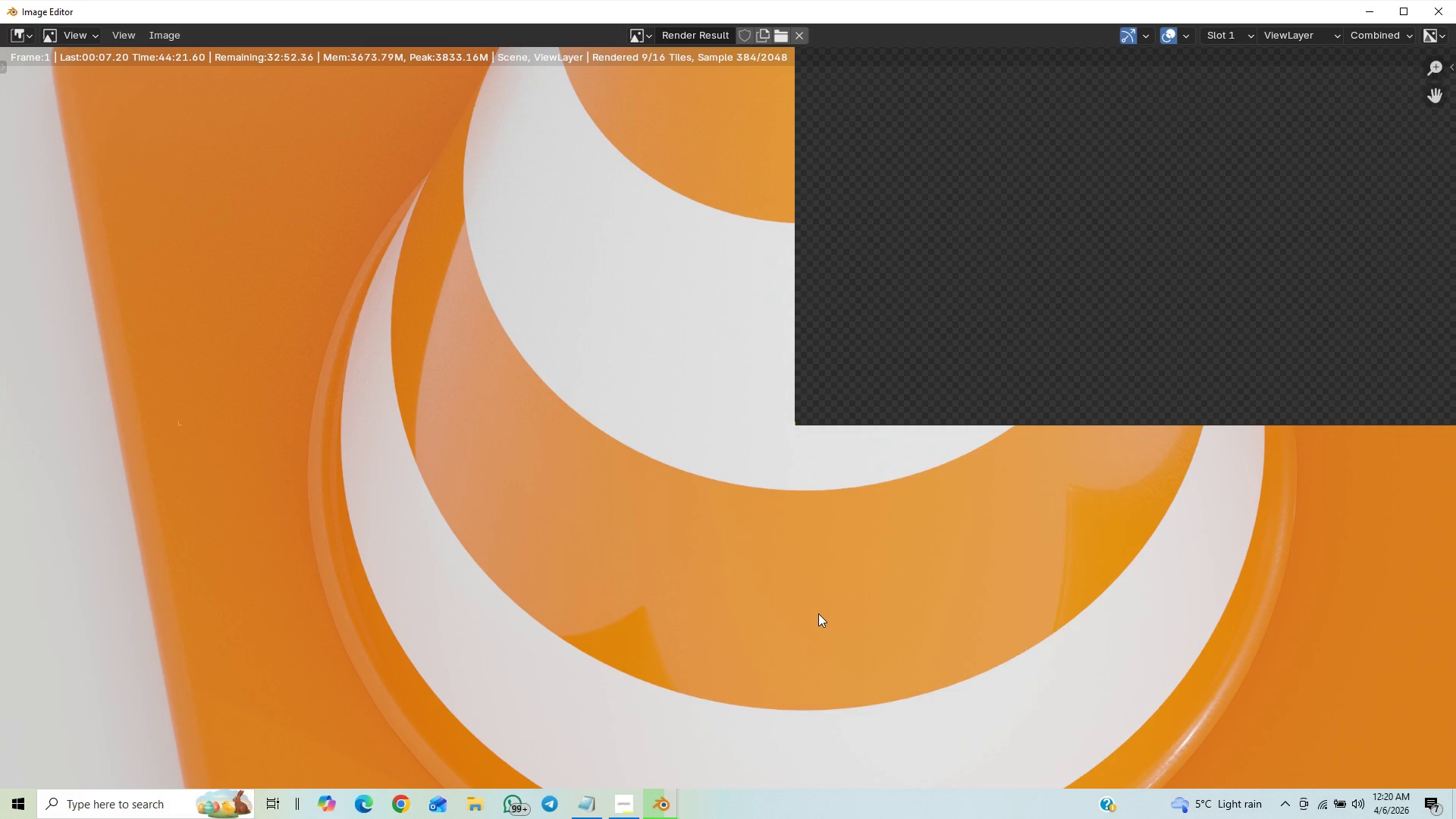 
scroll: coordinate [818, 613], scroll_direction: down, amount: 7.0
 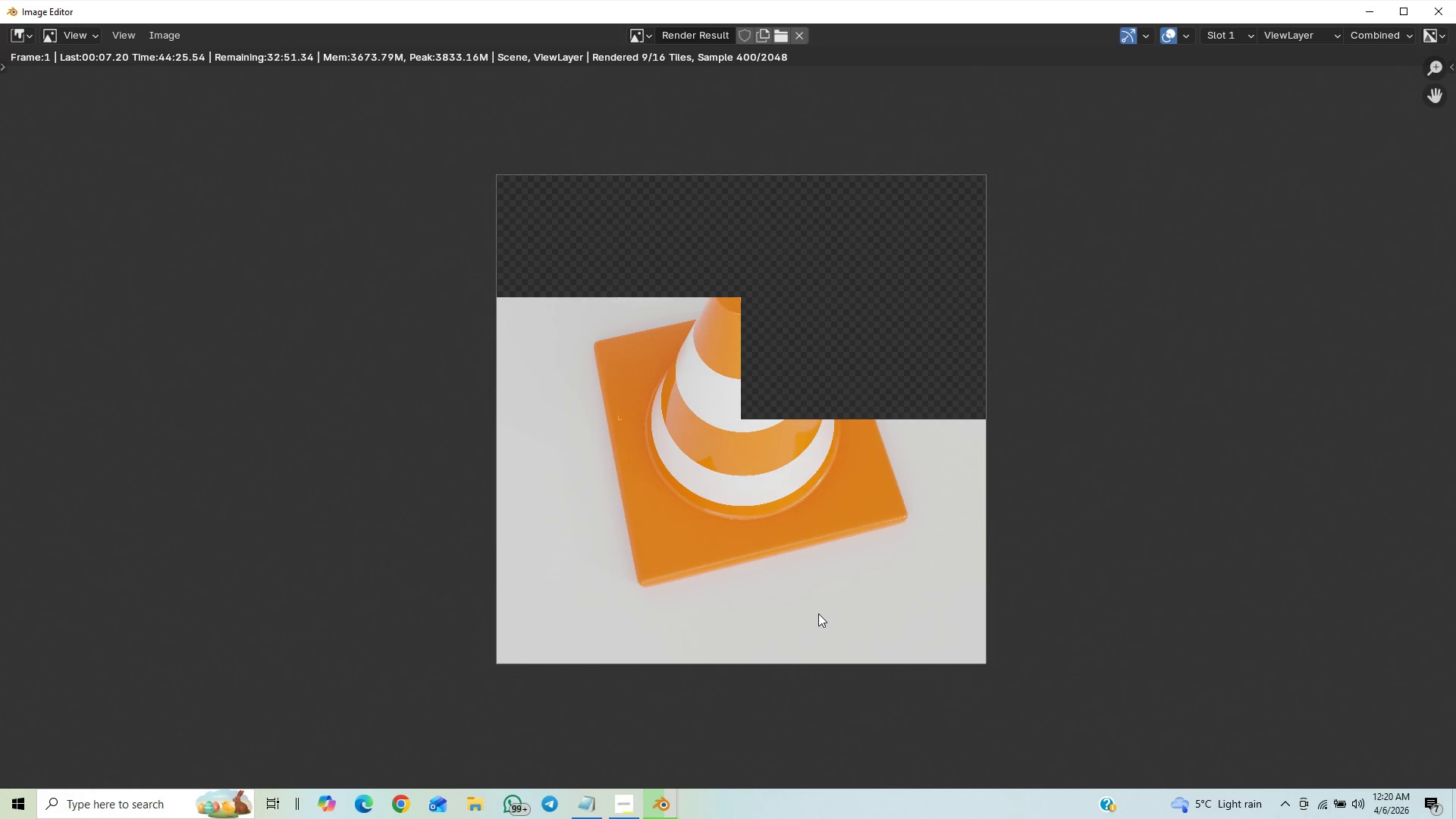 
scroll: coordinate [818, 613], scroll_direction: up, amount: 1.0
 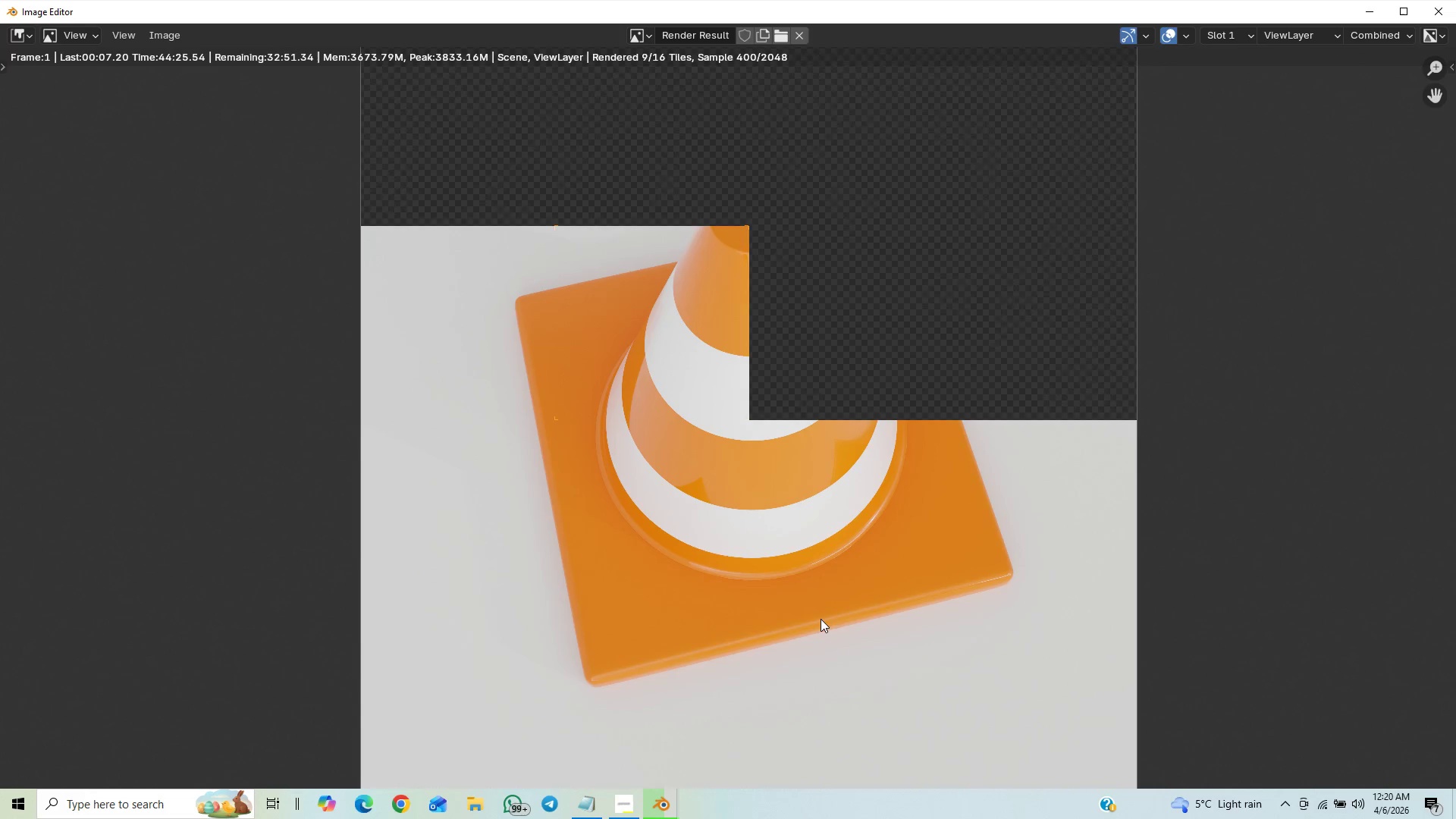 
scroll: coordinate [822, 610], scroll_direction: down, amount: 2.0
 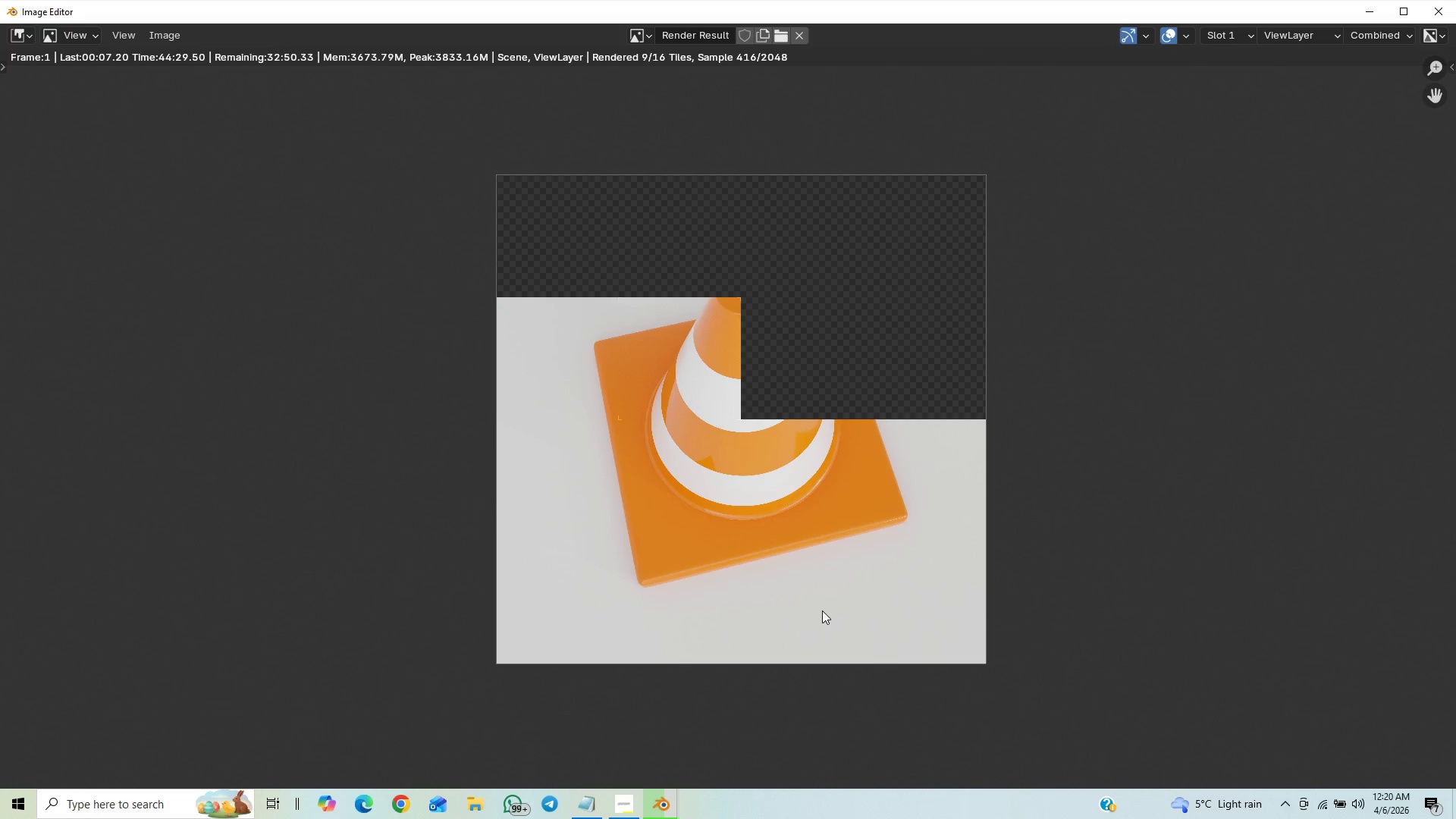 
scroll: coordinate [822, 611], scroll_direction: up, amount: 1.0
 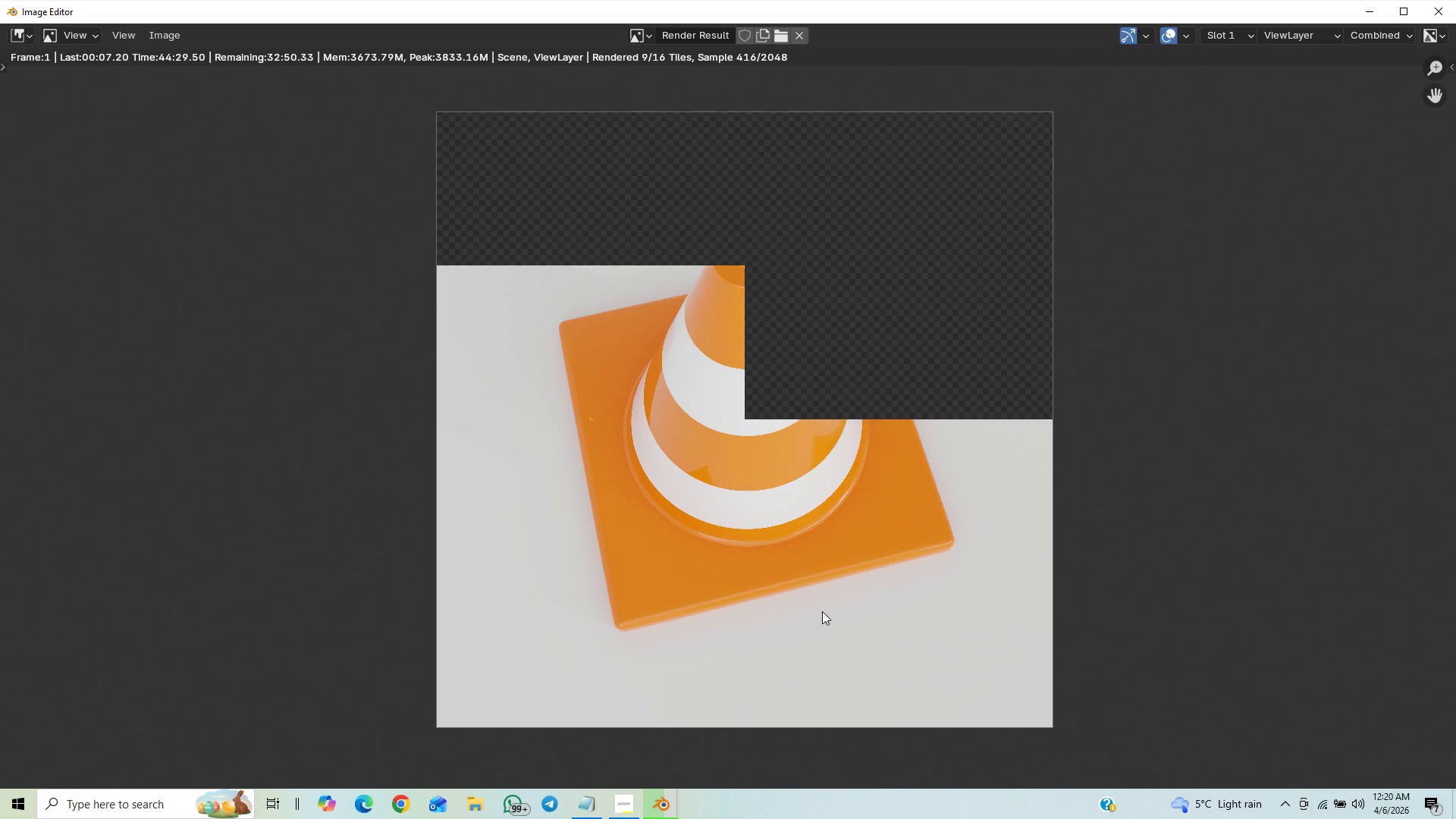 
scroll: coordinate [822, 611], scroll_direction: down, amount: 3.0
 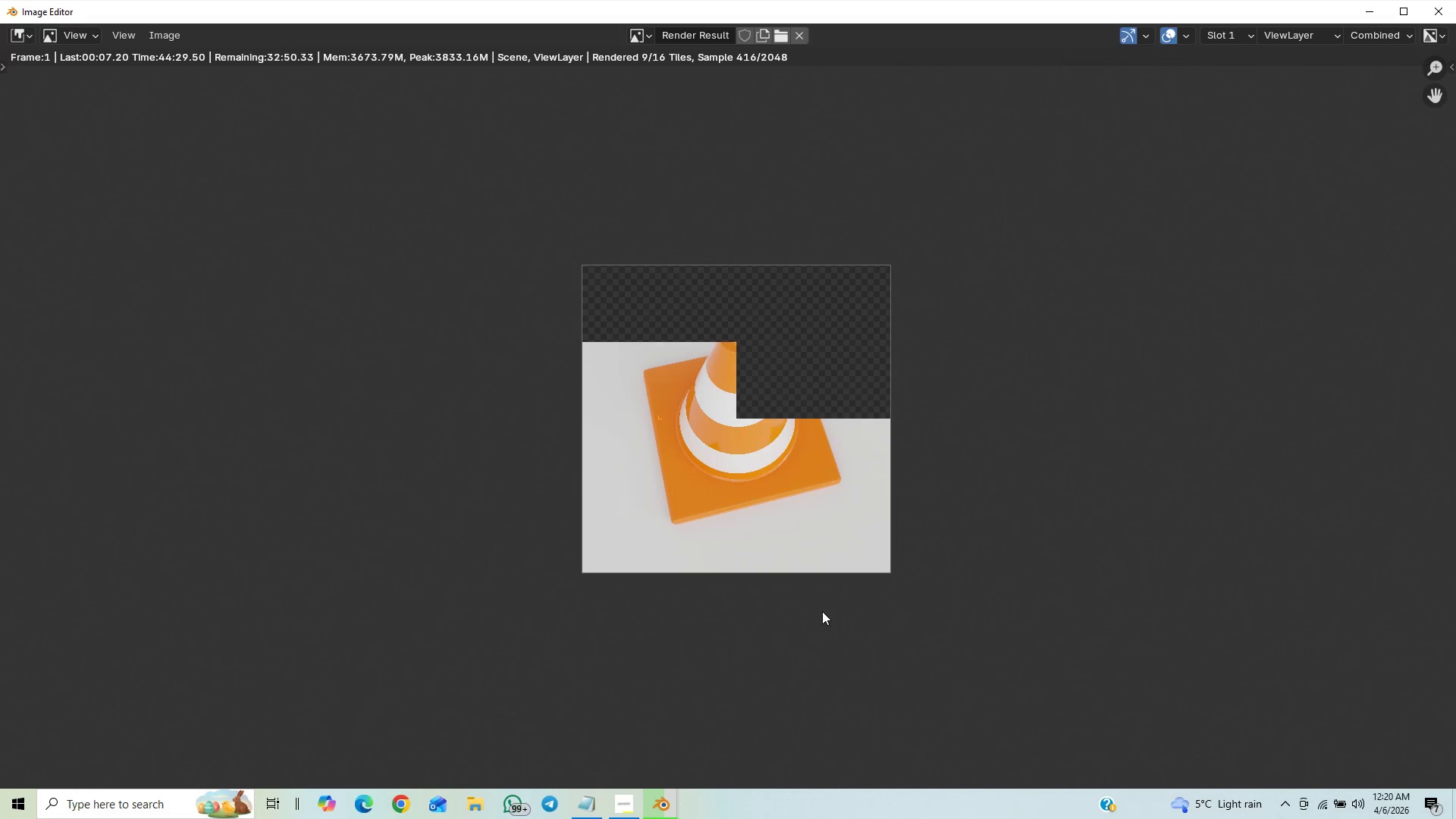 
scroll: coordinate [1043, 612], scroll_direction: up, amount: 3.0
 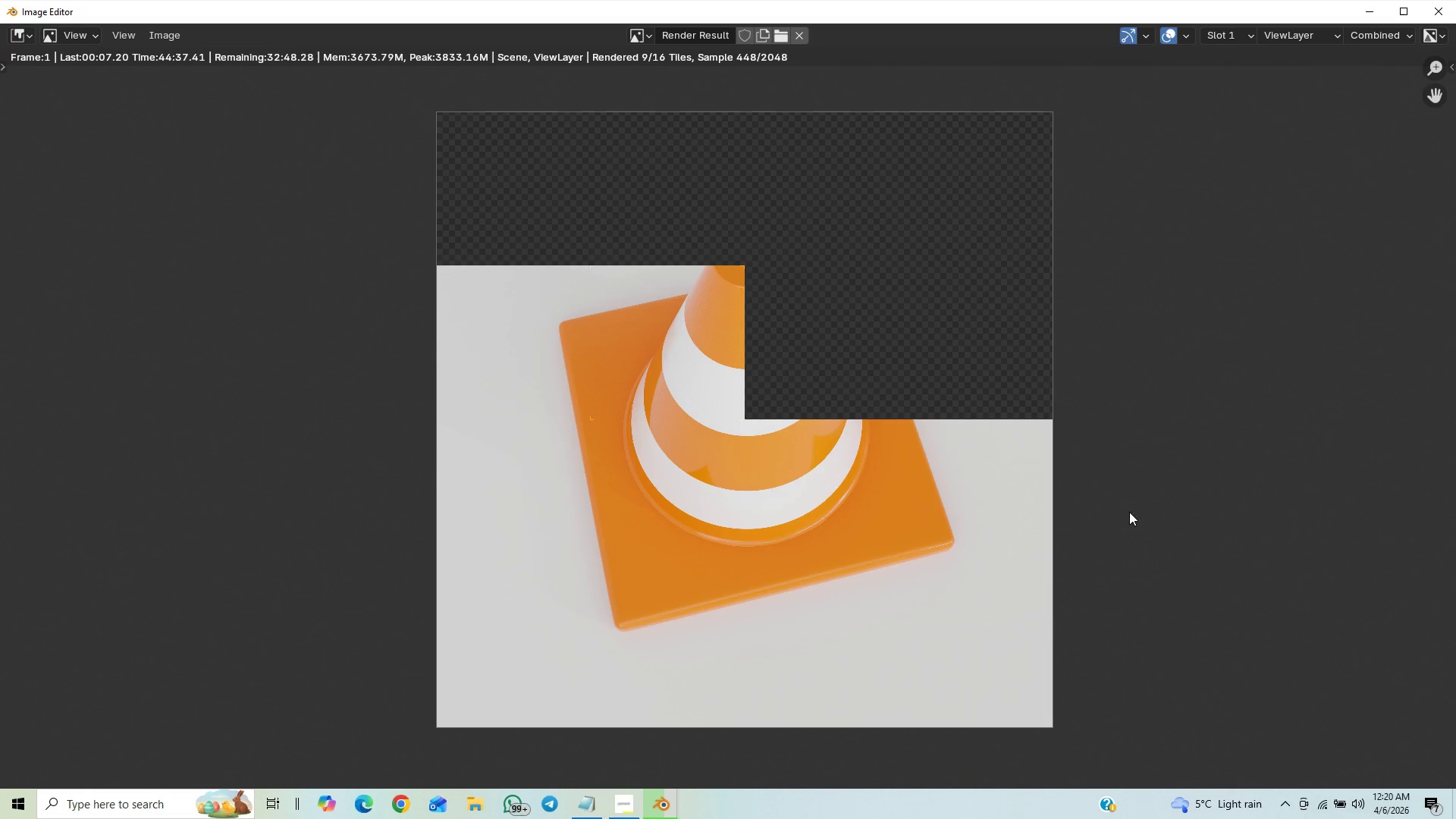 
scroll: coordinate [1250, 482], scroll_direction: down, amount: 2.0
 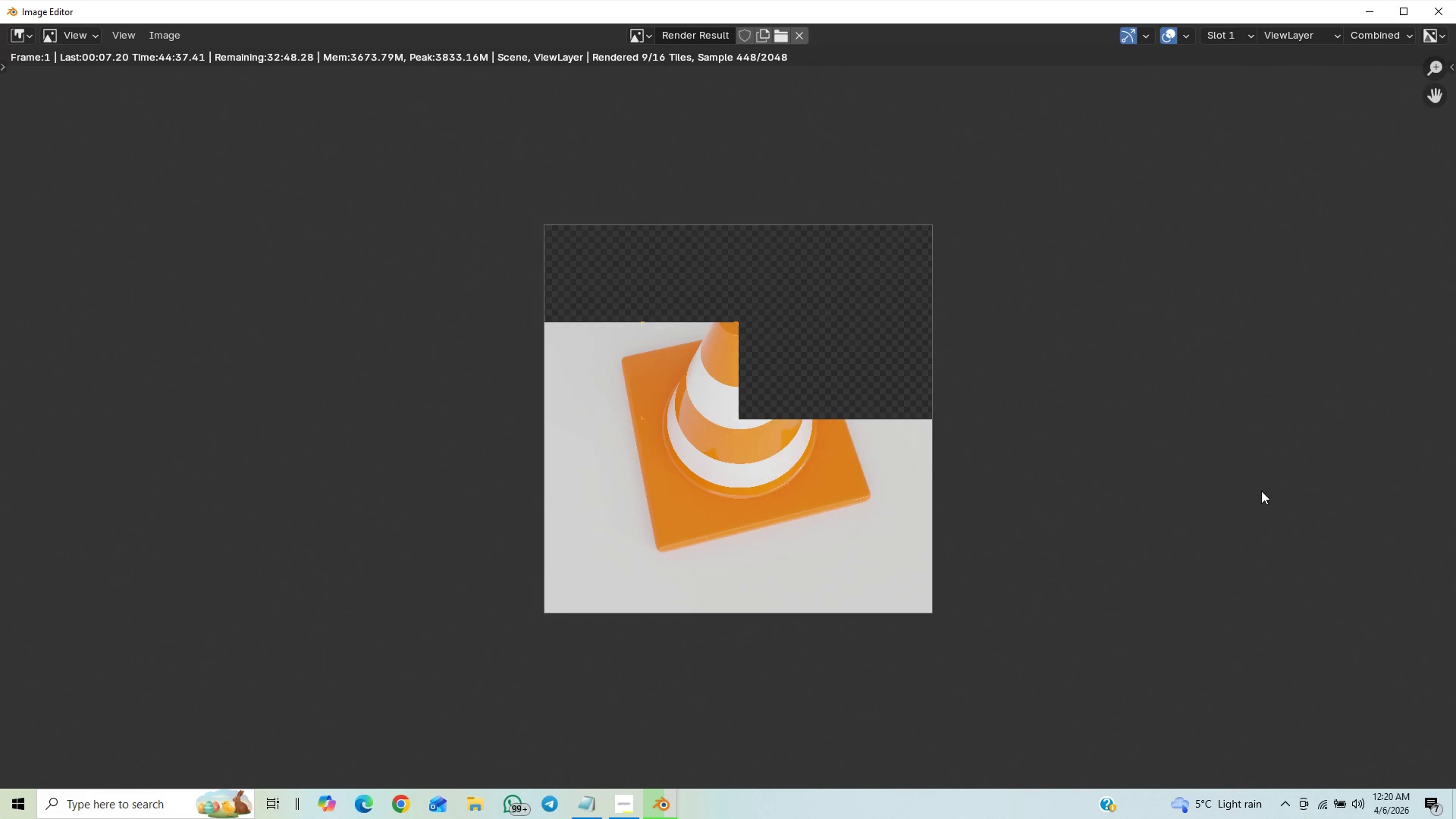 
scroll: coordinate [1262, 493], scroll_direction: up, amount: 2.0
 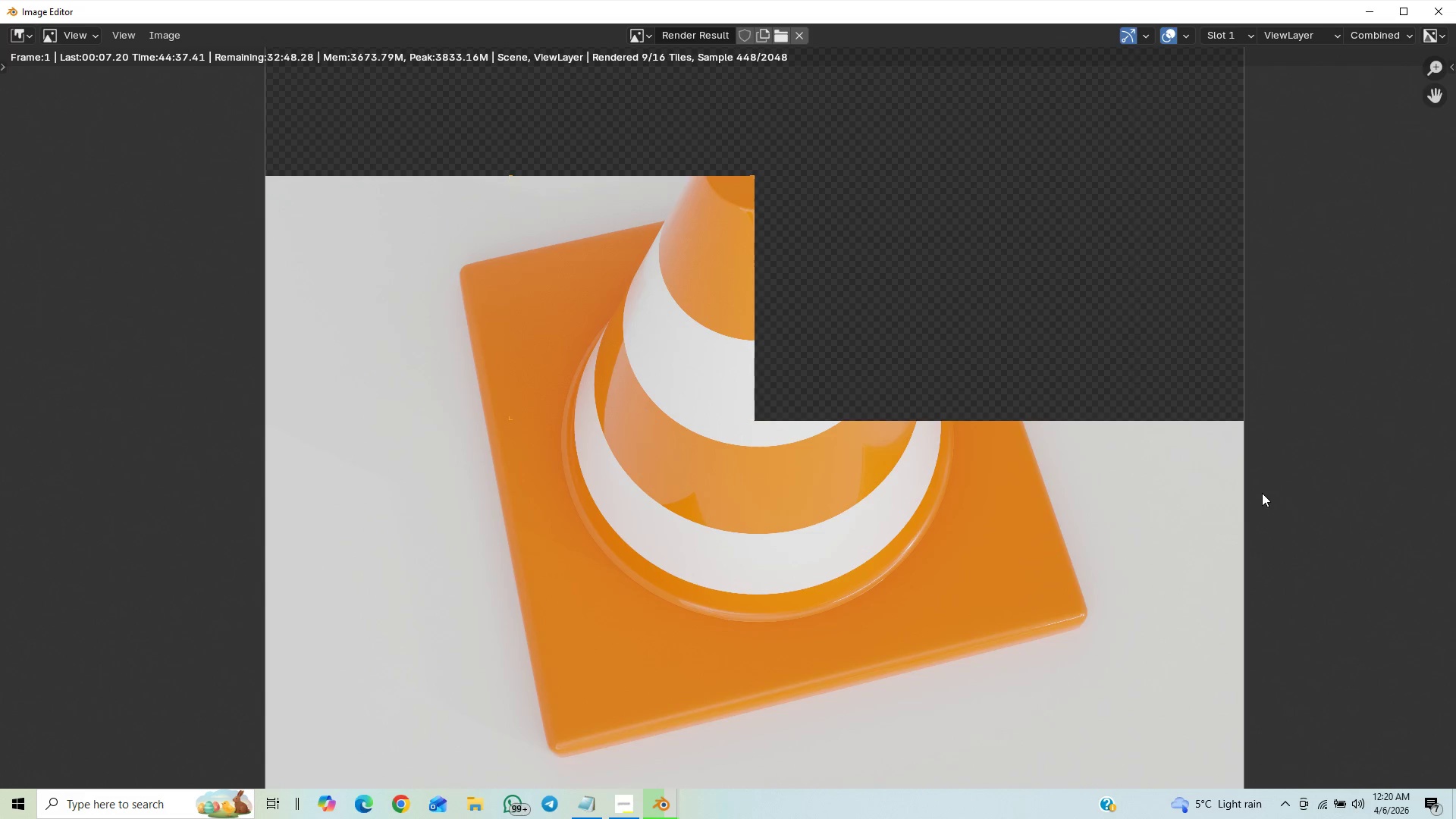 
scroll: coordinate [1263, 500], scroll_direction: down, amount: 3.0
 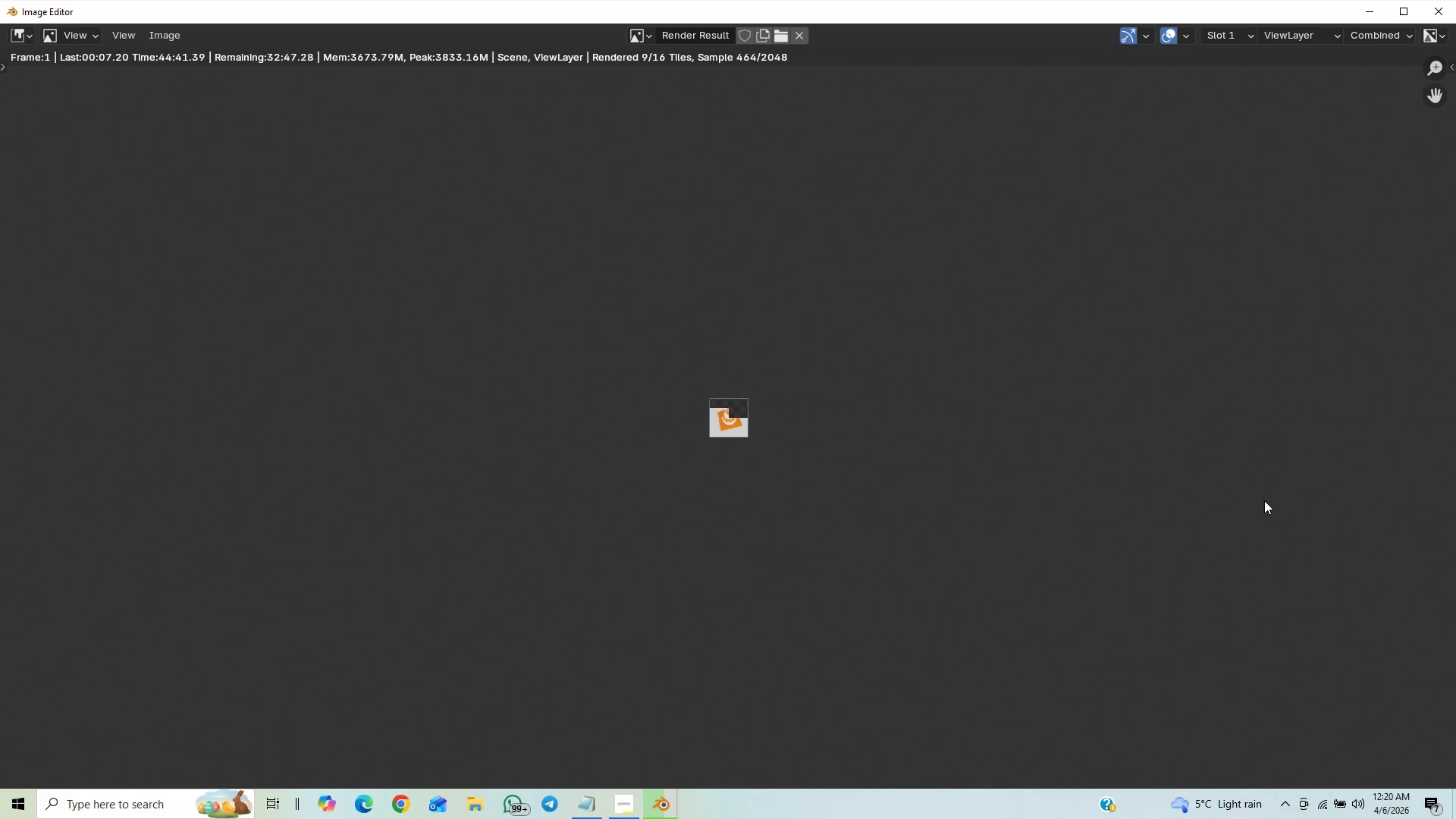 
scroll: coordinate [1276, 500], scroll_direction: up, amount: 20.0
 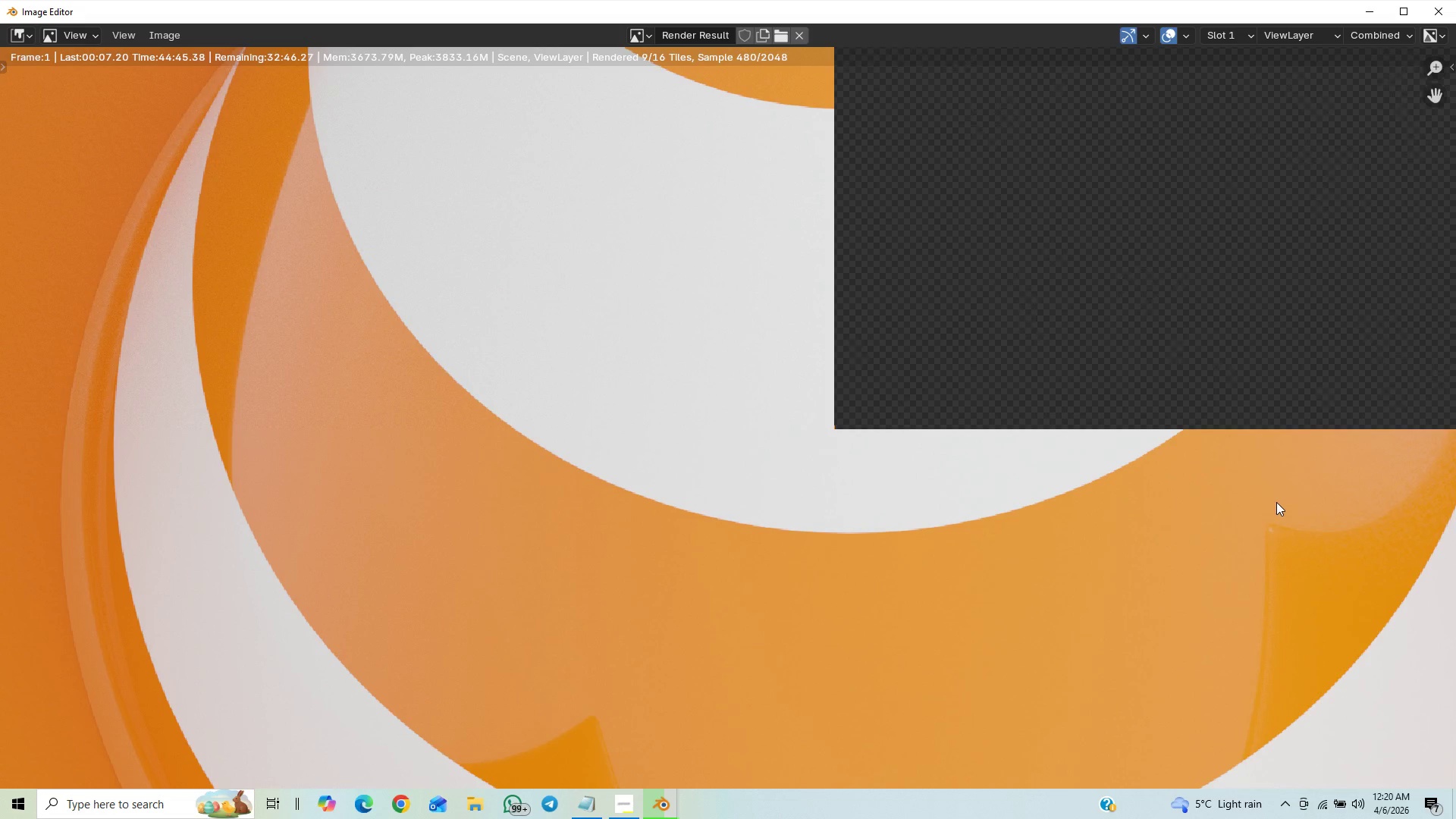 
scroll: coordinate [1065, 661], scroll_direction: down, amount: 10.0
 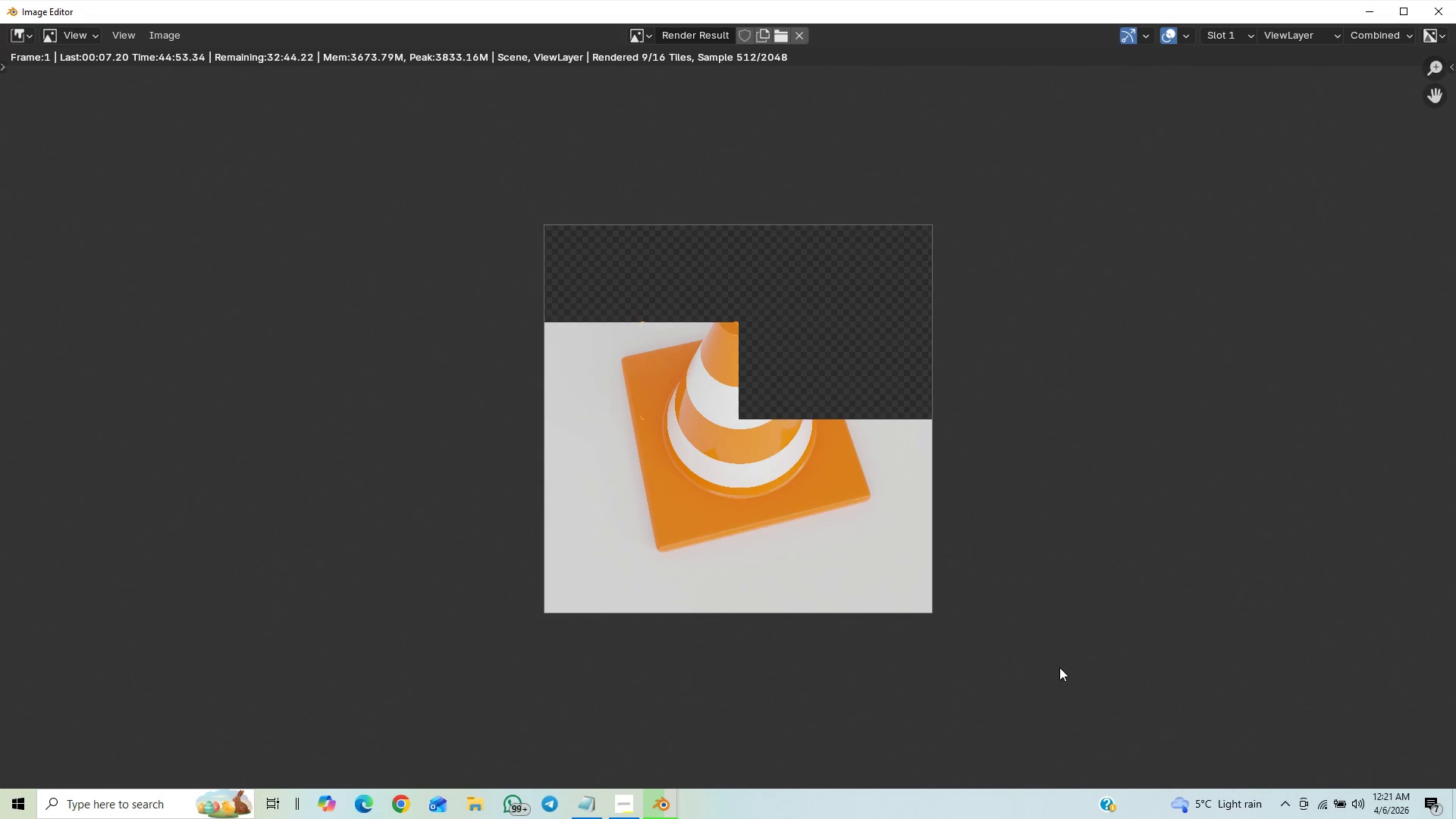 
scroll: coordinate [1104, 694], scroll_direction: up, amount: 2.0
 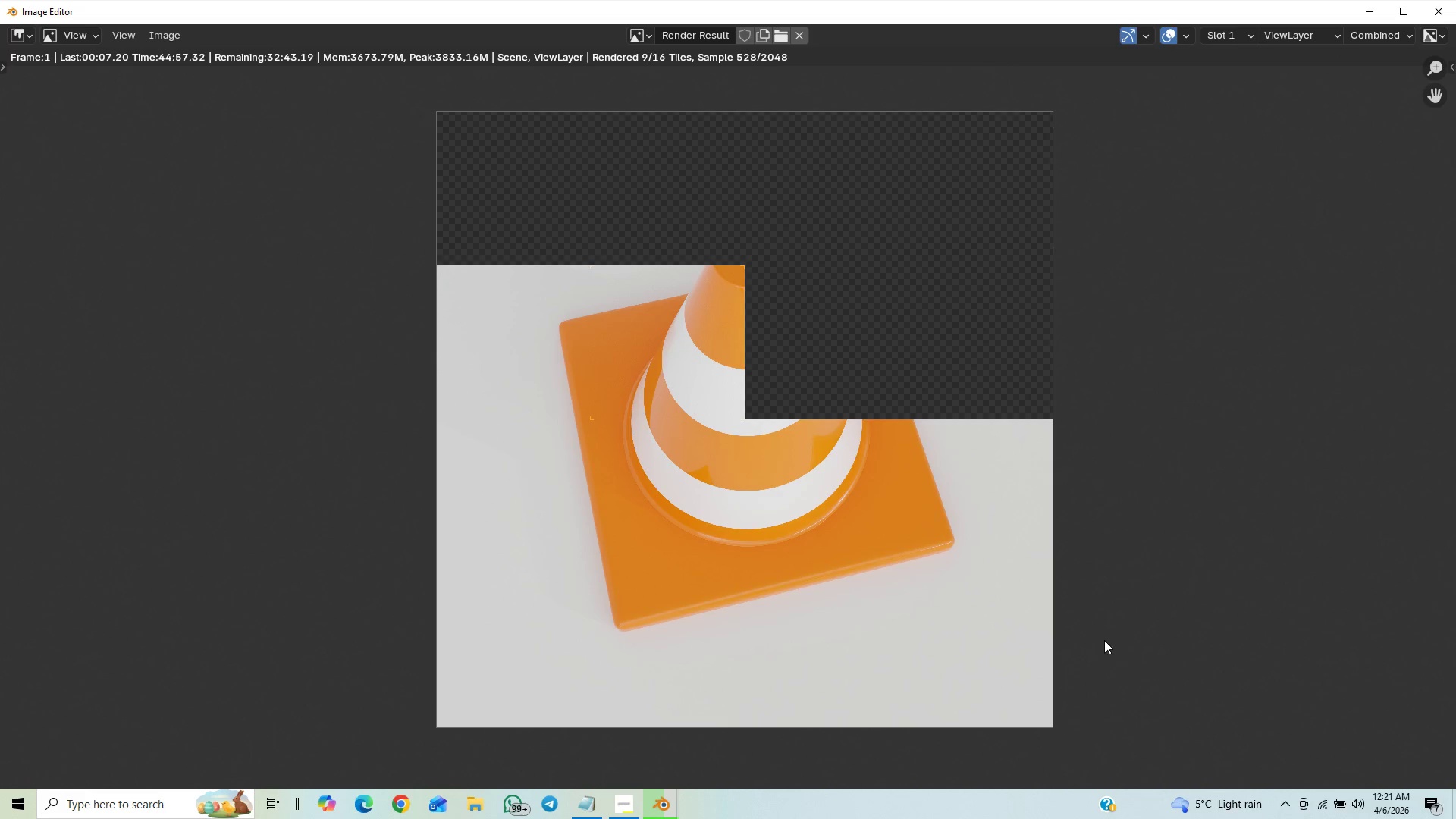 
scroll: coordinate [1176, 556], scroll_direction: down, amount: 1.0
 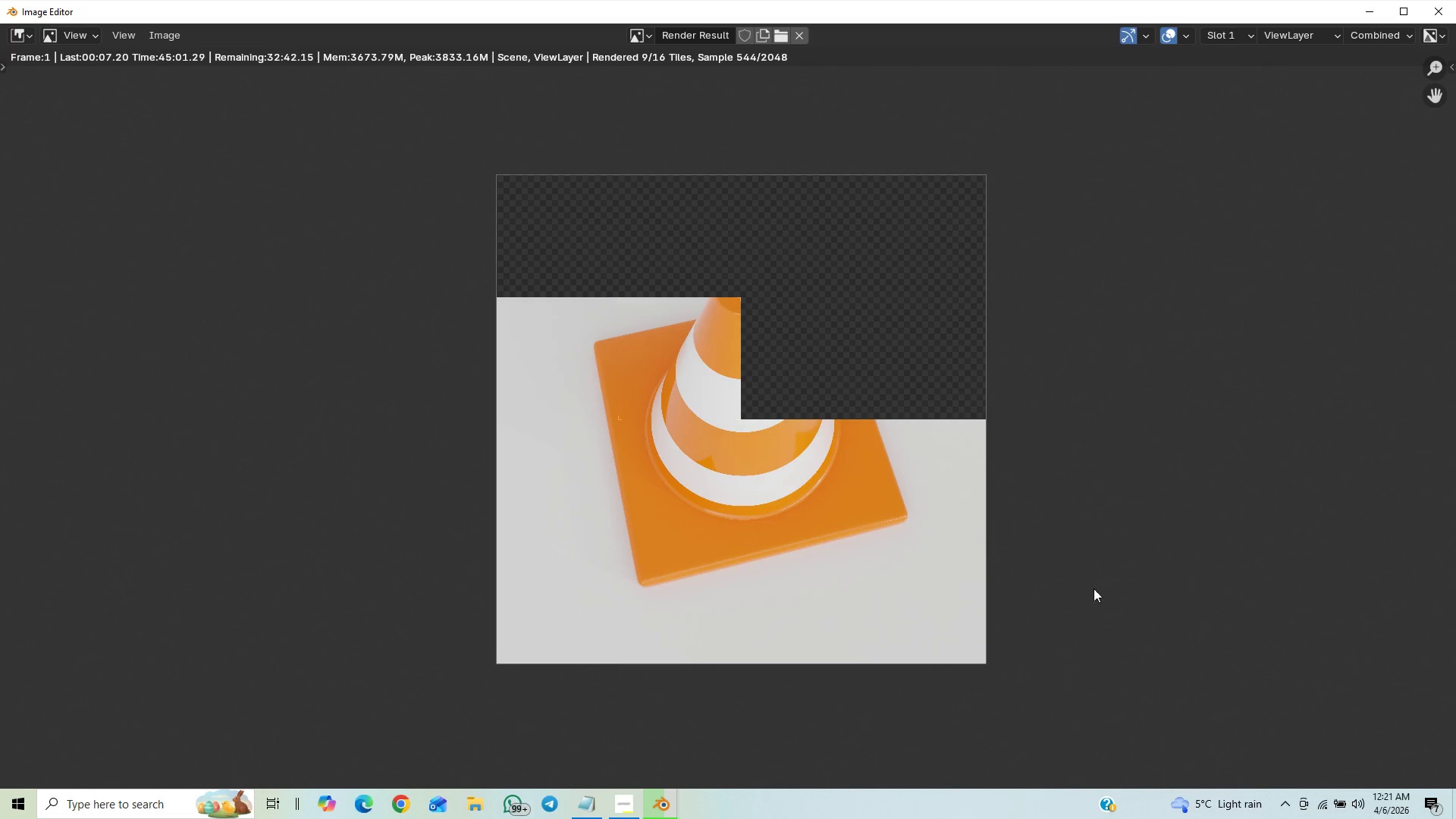 
scroll: coordinate [1094, 584], scroll_direction: up, amount: 5.0
 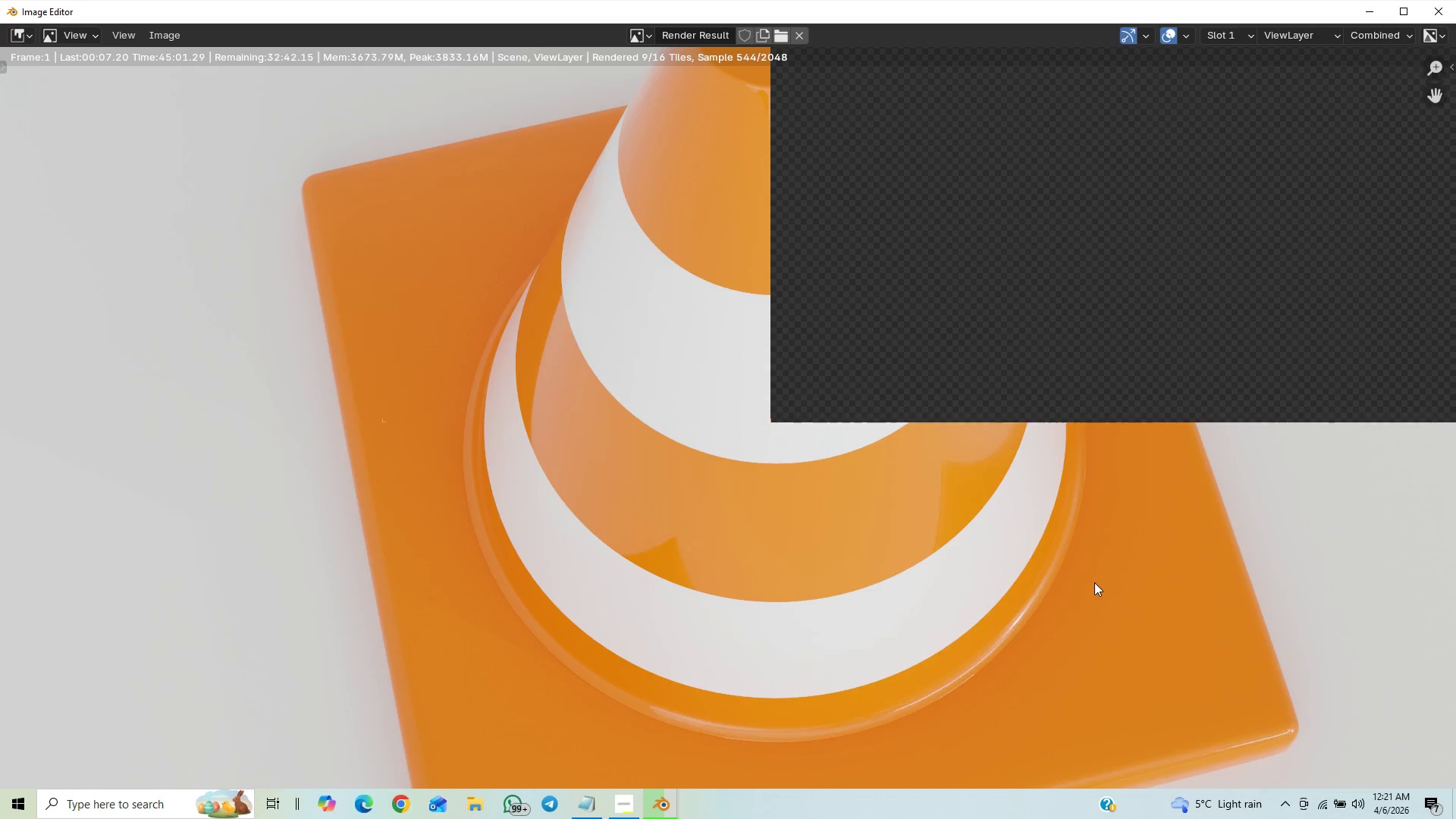 
scroll: coordinate [1115, 535], scroll_direction: down, amount: 5.0
 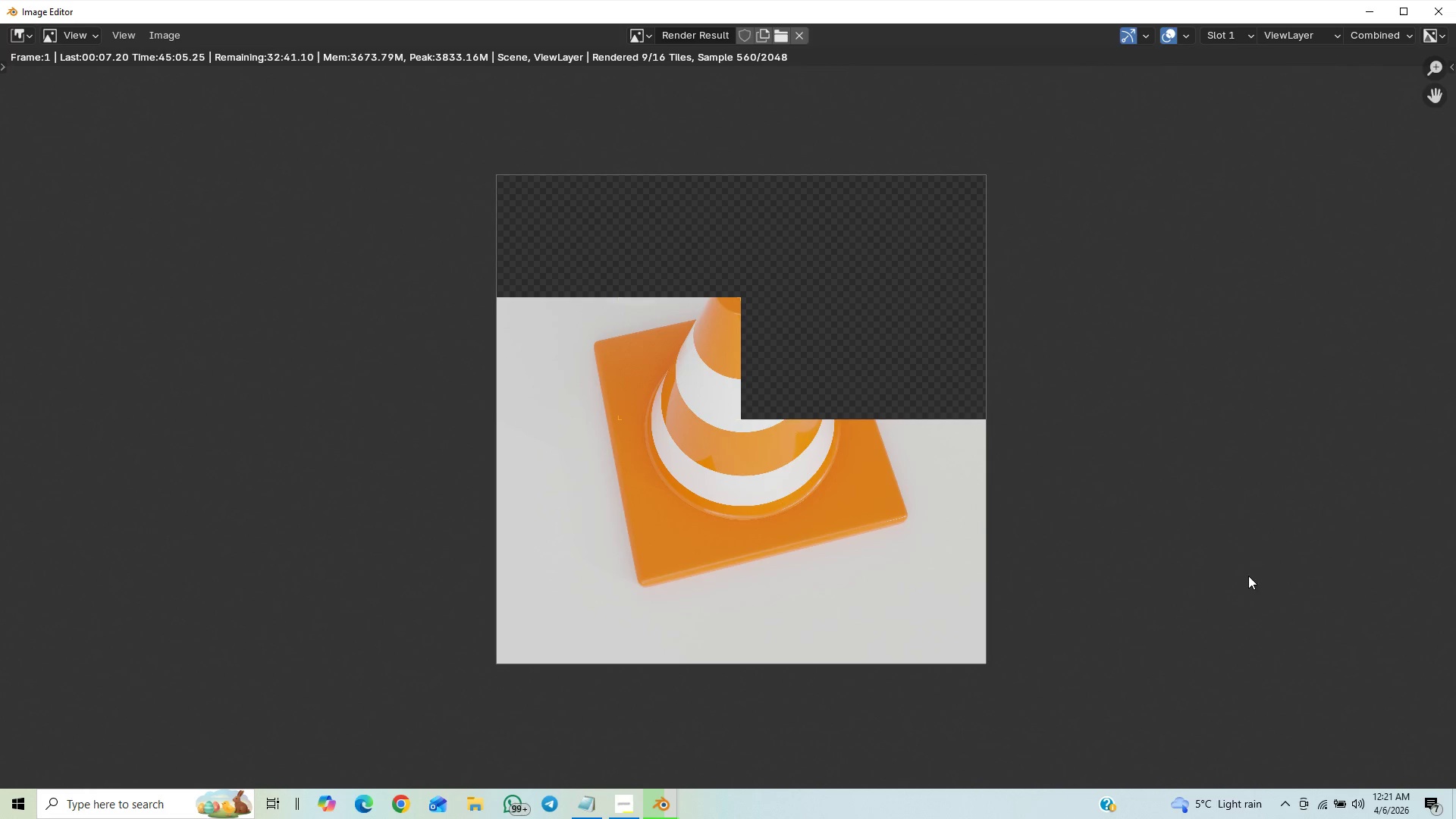 
scroll: coordinate [1222, 613], scroll_direction: up, amount: 7.0
 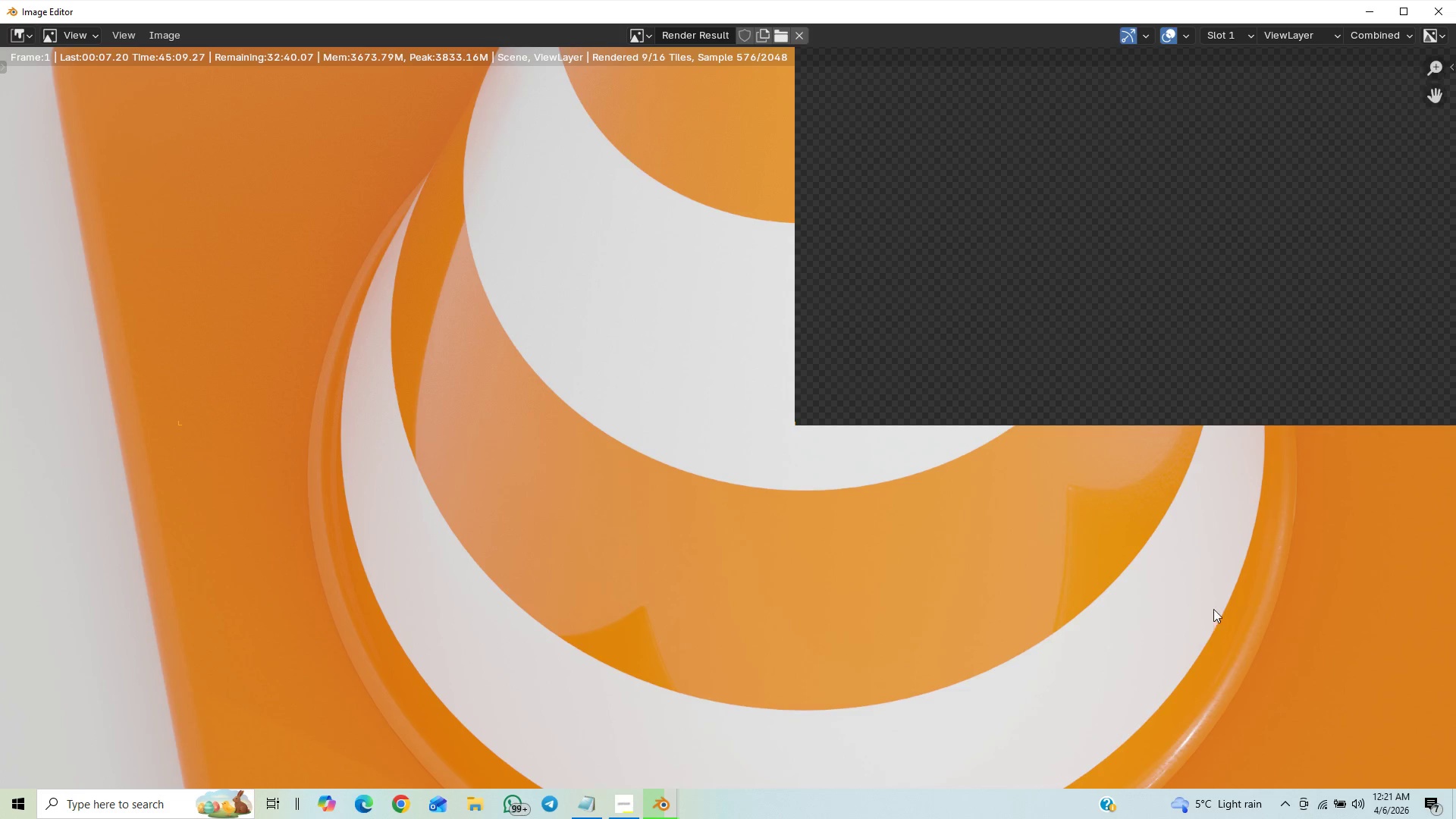 
scroll: coordinate [1258, 580], scroll_direction: down, amount: 8.0
 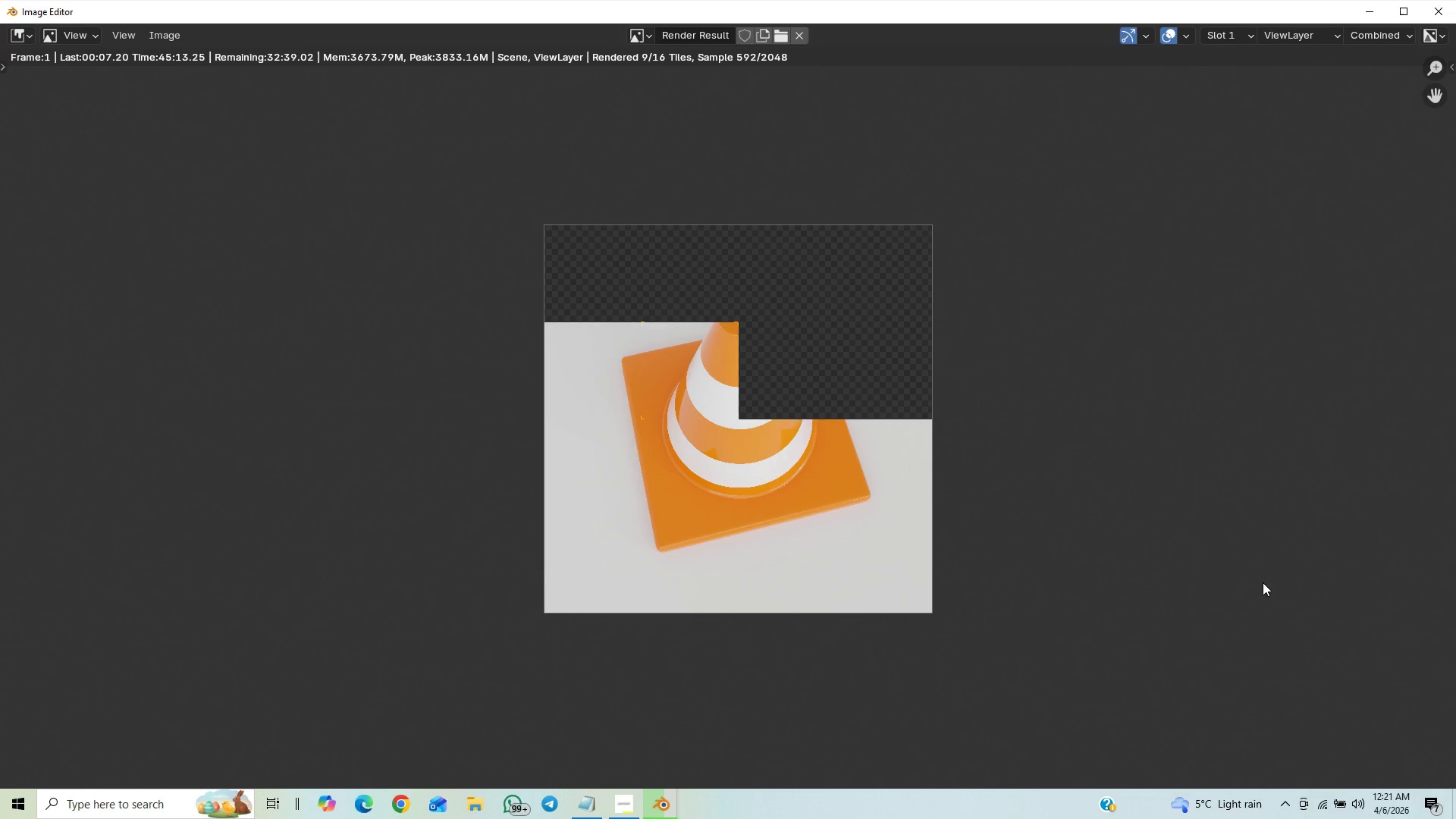 
scroll: coordinate [1249, 578], scroll_direction: up, amount: 2.0
 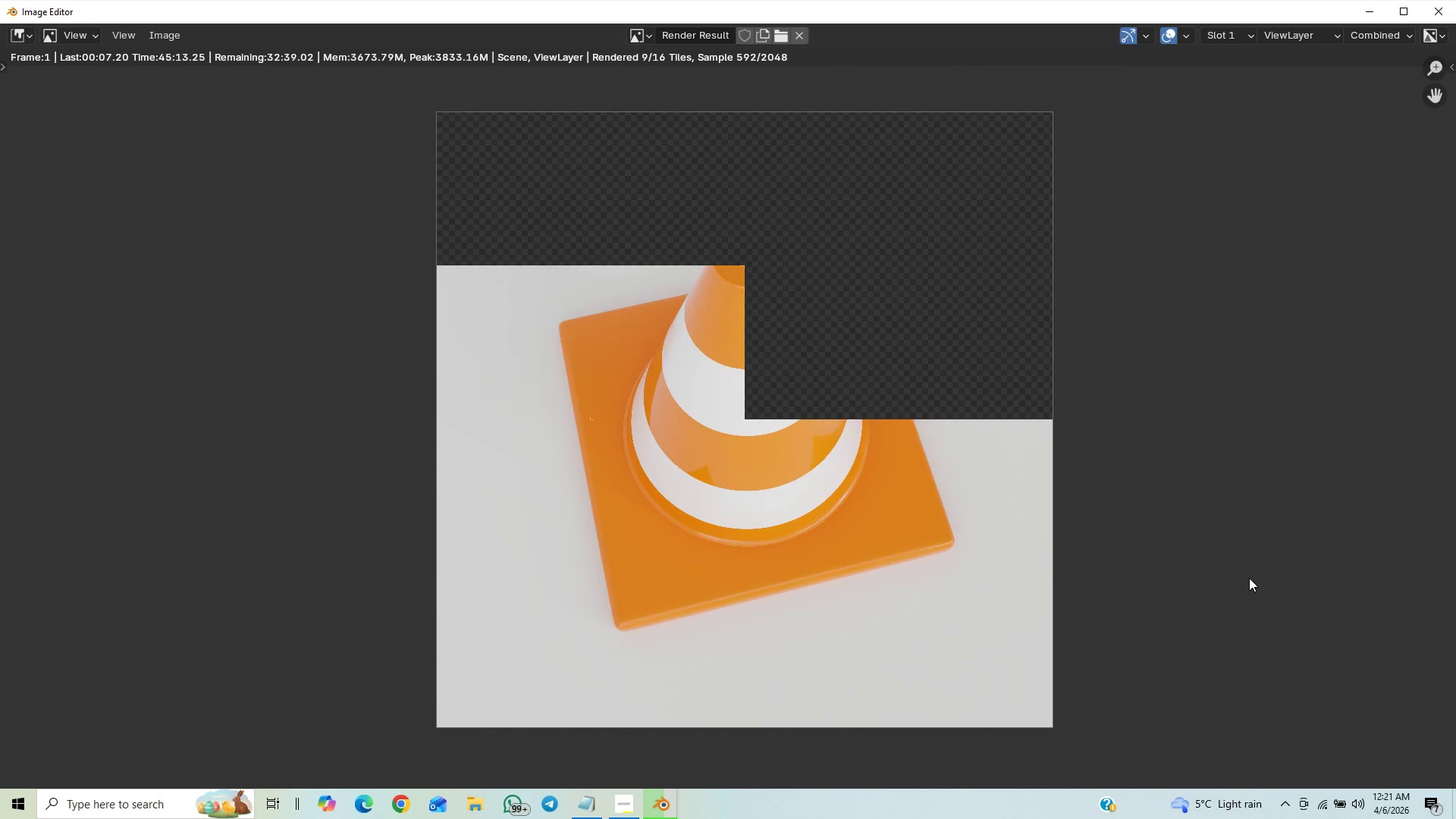 
scroll: coordinate [1249, 578], scroll_direction: down, amount: 1.0
 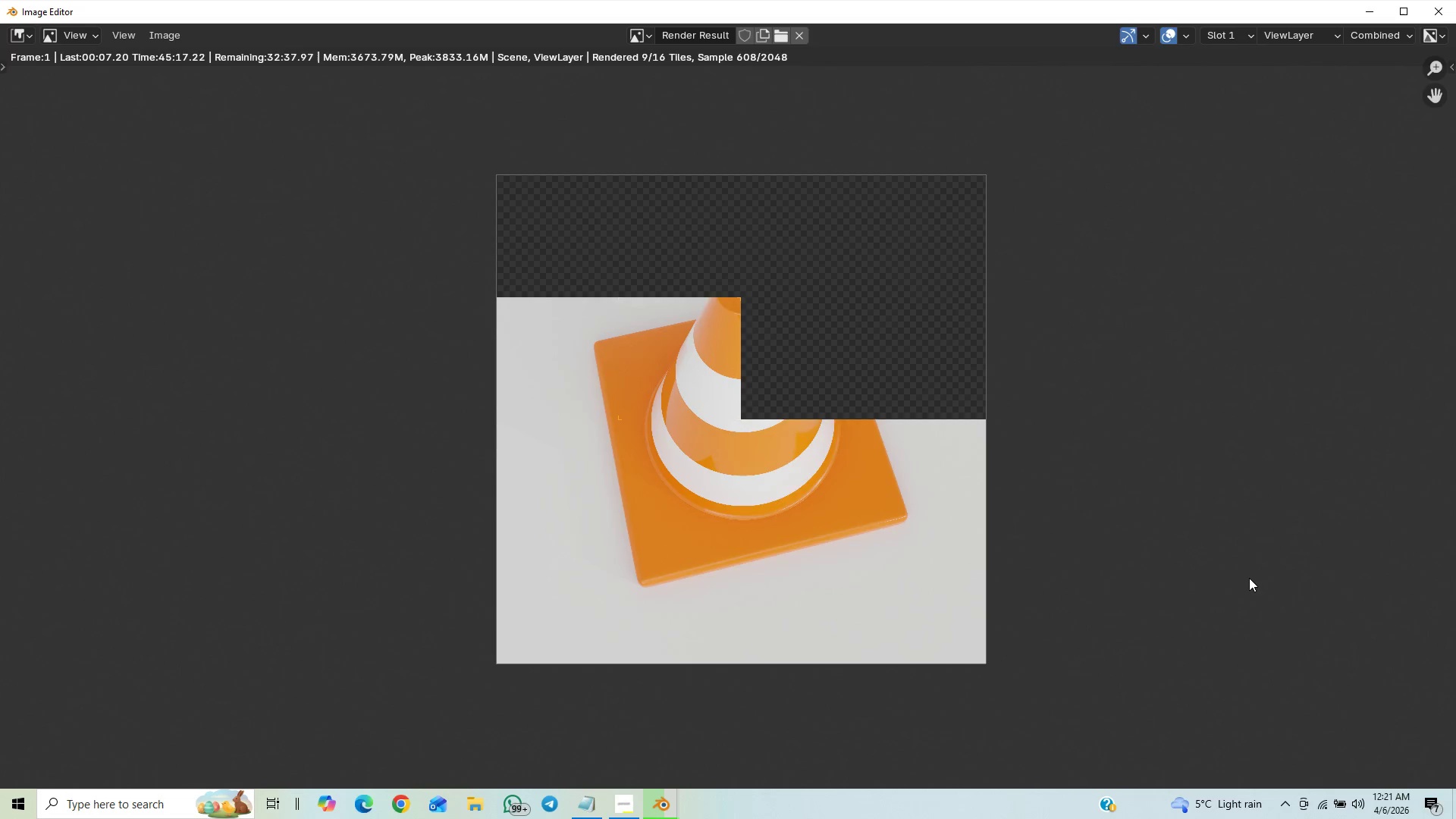 
scroll: coordinate [1249, 578], scroll_direction: up, amount: 3.0
 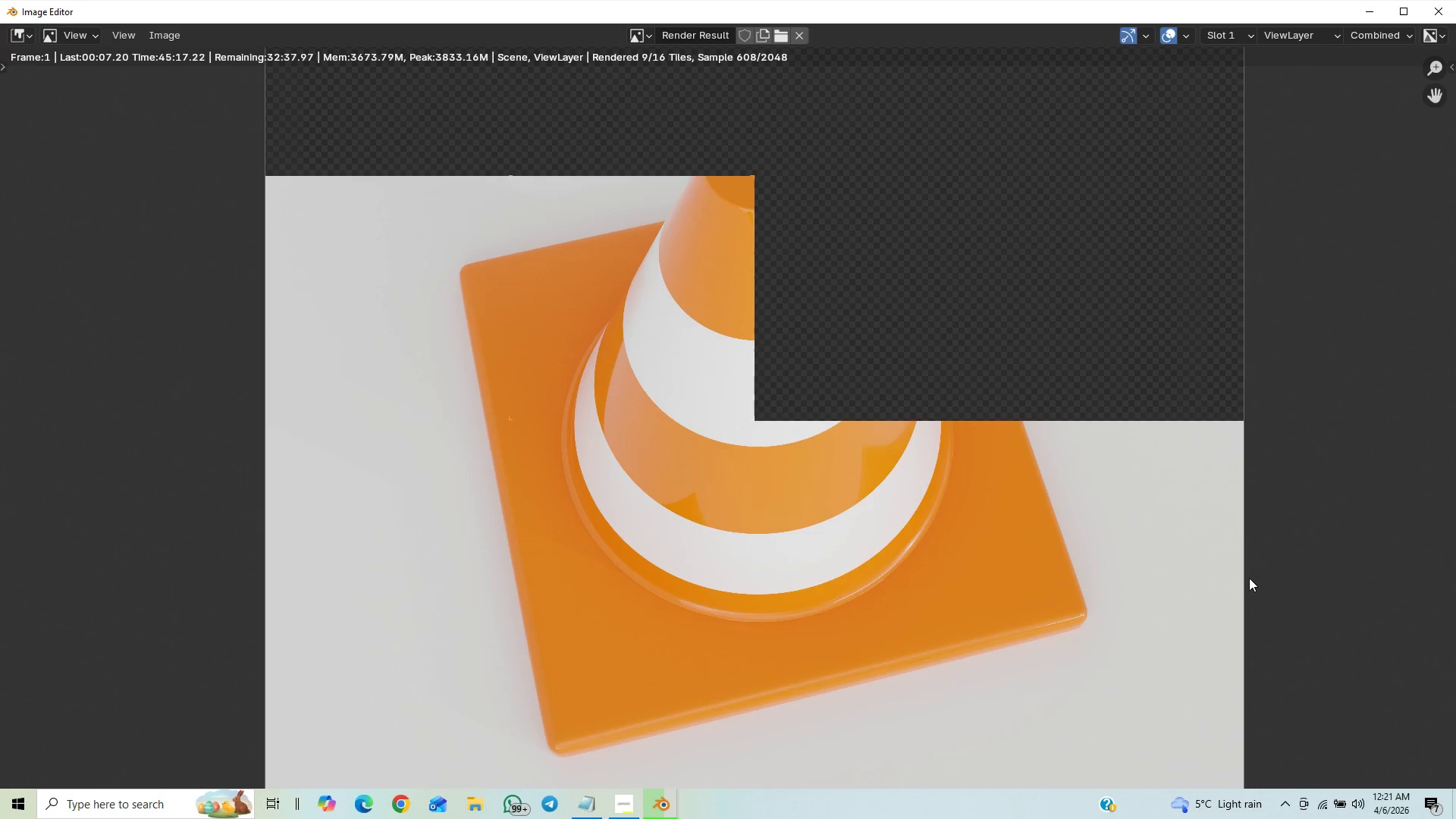 
scroll: coordinate [1249, 578], scroll_direction: down, amount: 2.0
 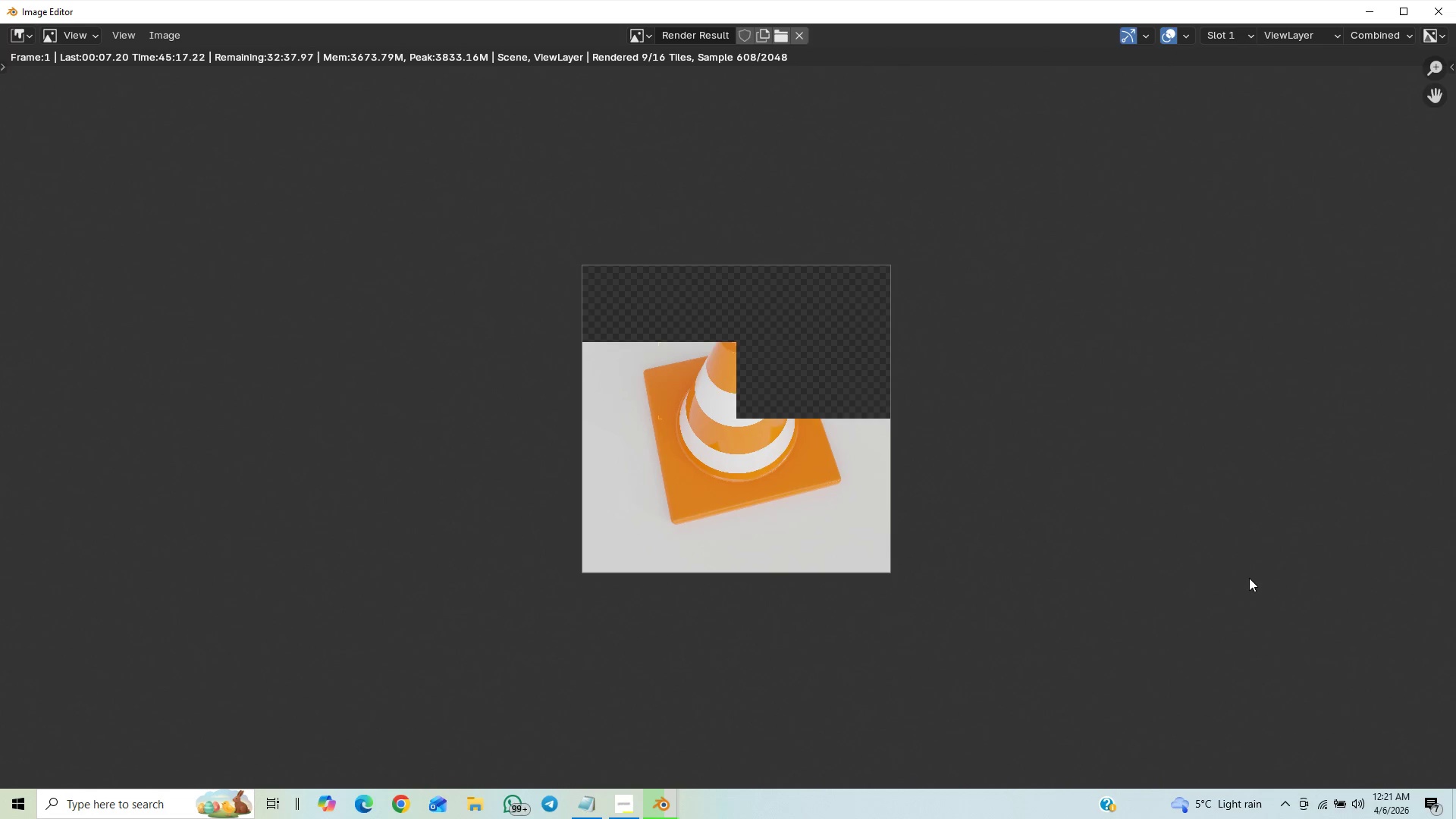 
scroll: coordinate [1254, 583], scroll_direction: up, amount: 13.0
 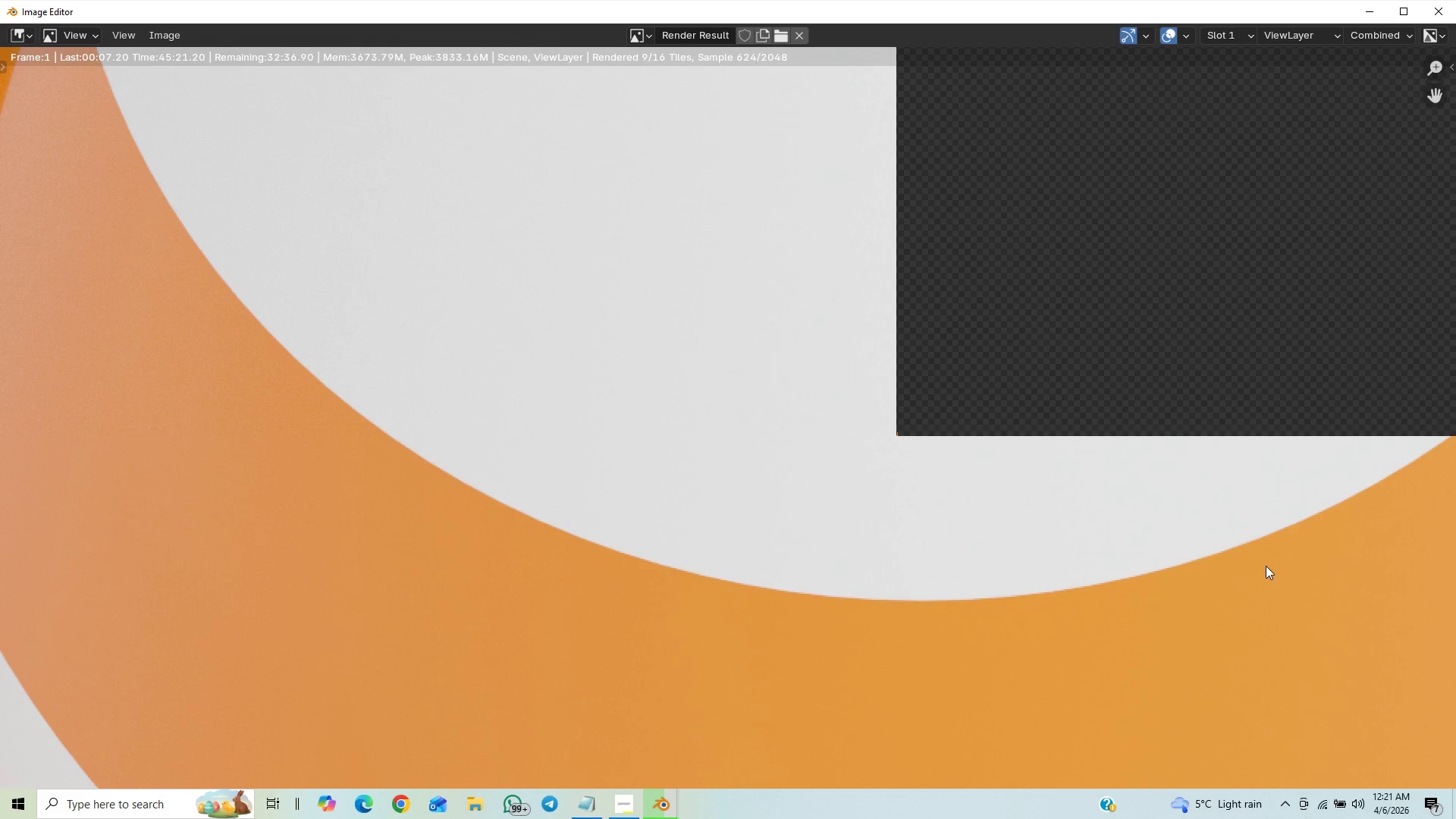 
scroll: coordinate [1273, 473], scroll_direction: down, amount: 10.0
 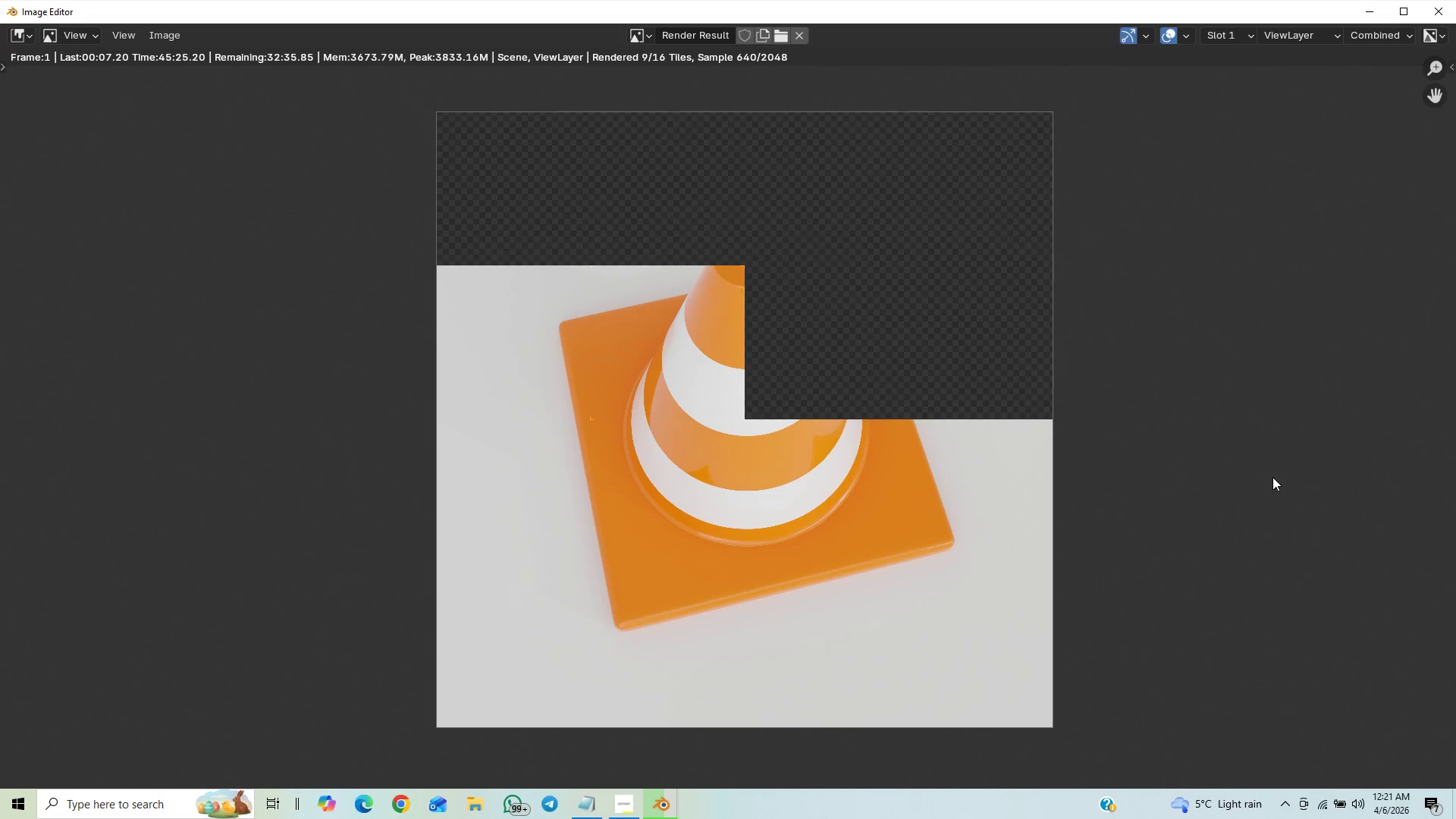 
scroll: coordinate [1282, 472], scroll_direction: down, amount: 1.0
 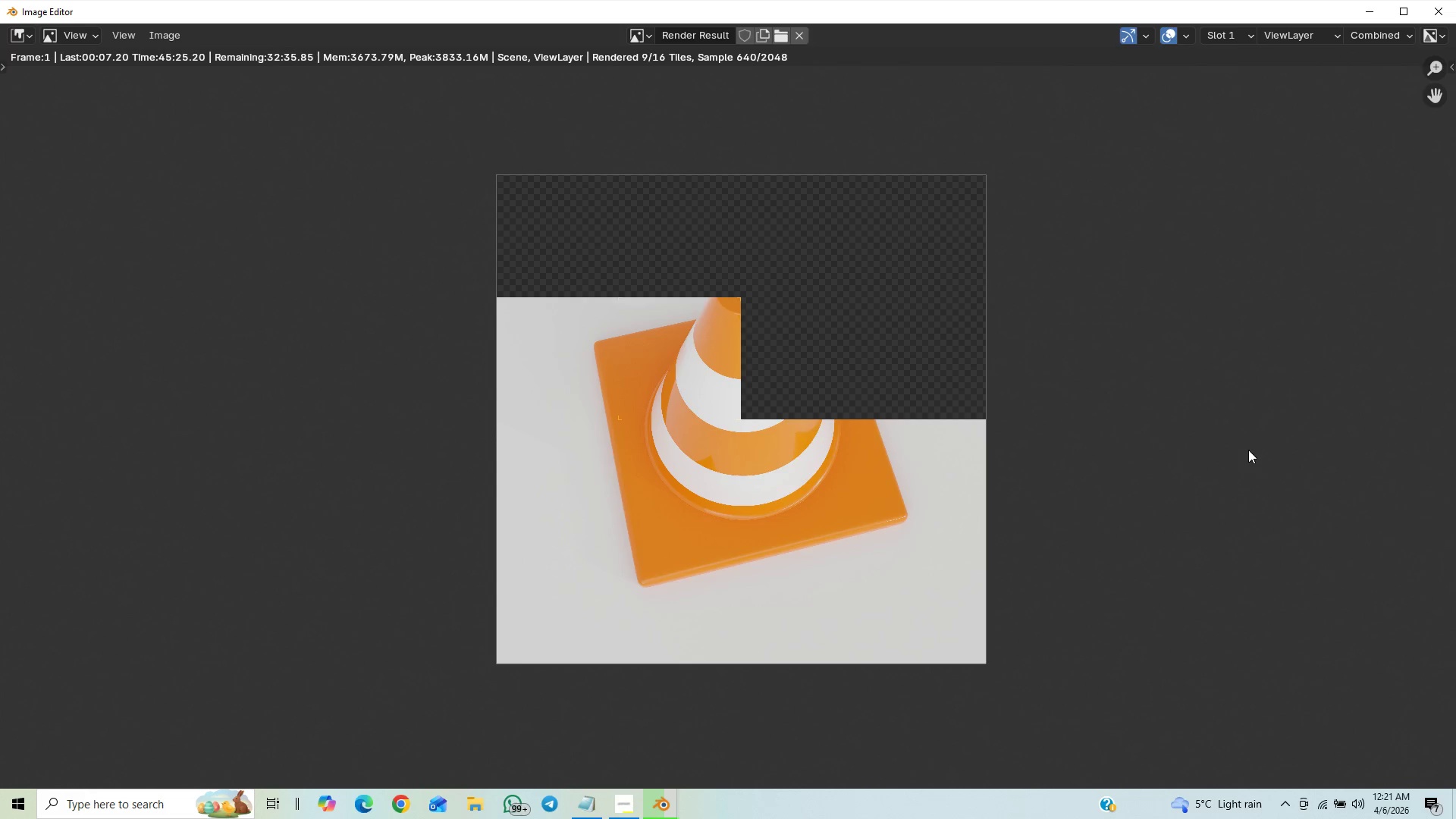 
scroll: coordinate [1248, 450], scroll_direction: up, amount: 1.0
 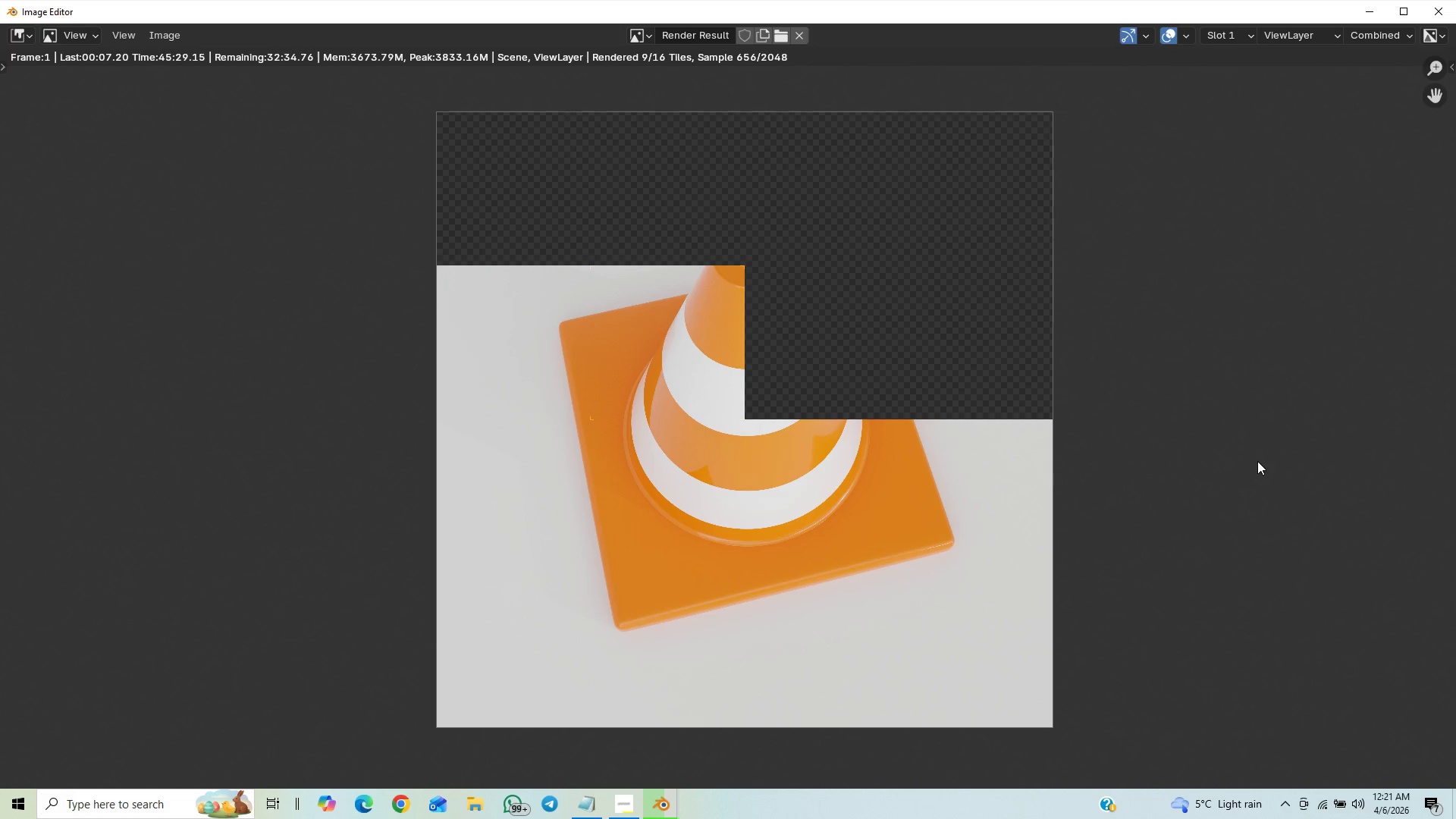 
scroll: coordinate [1257, 465], scroll_direction: down, amount: 1.0
 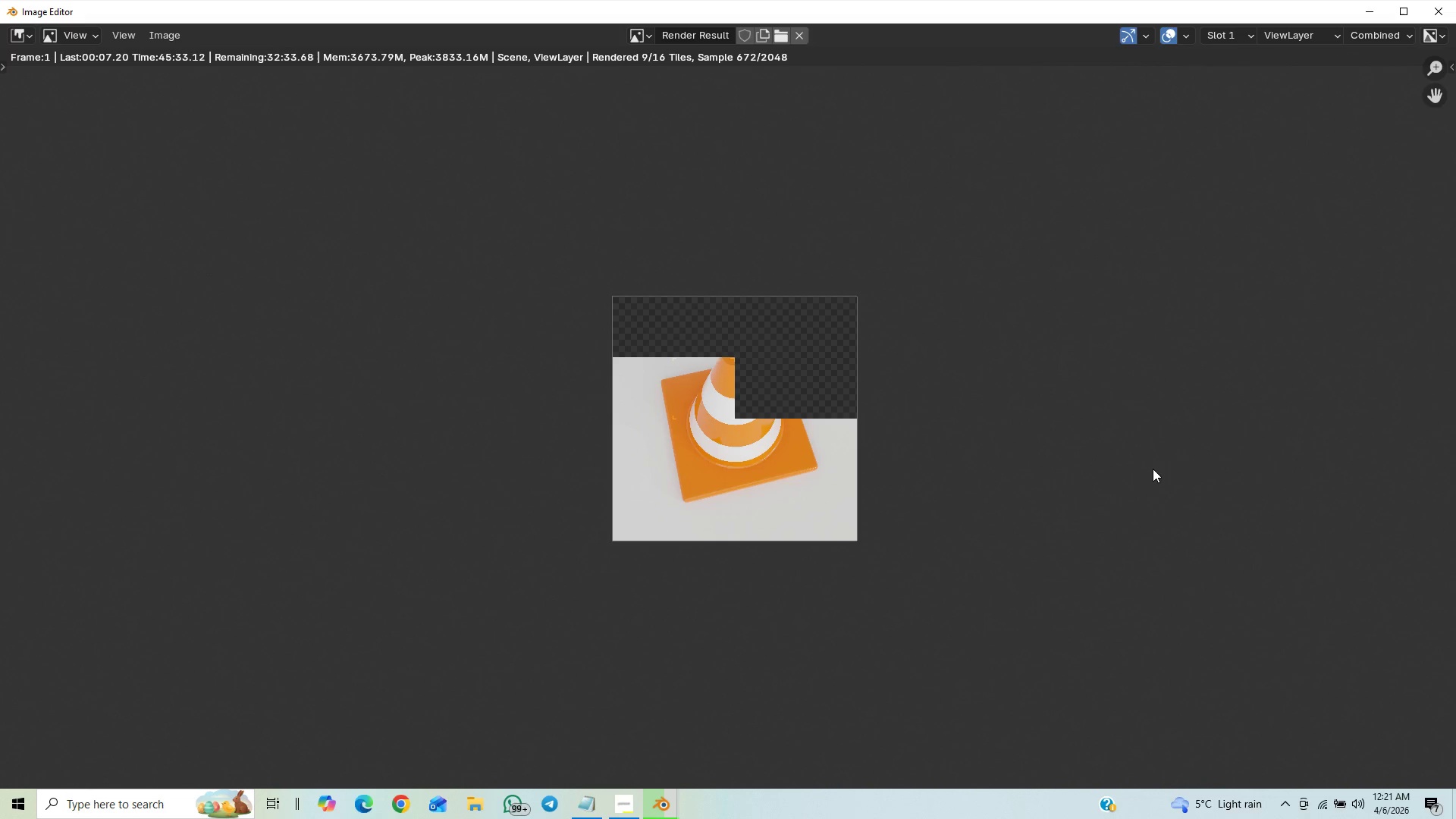 
scroll: coordinate [1147, 478], scroll_direction: up, amount: 4.0
 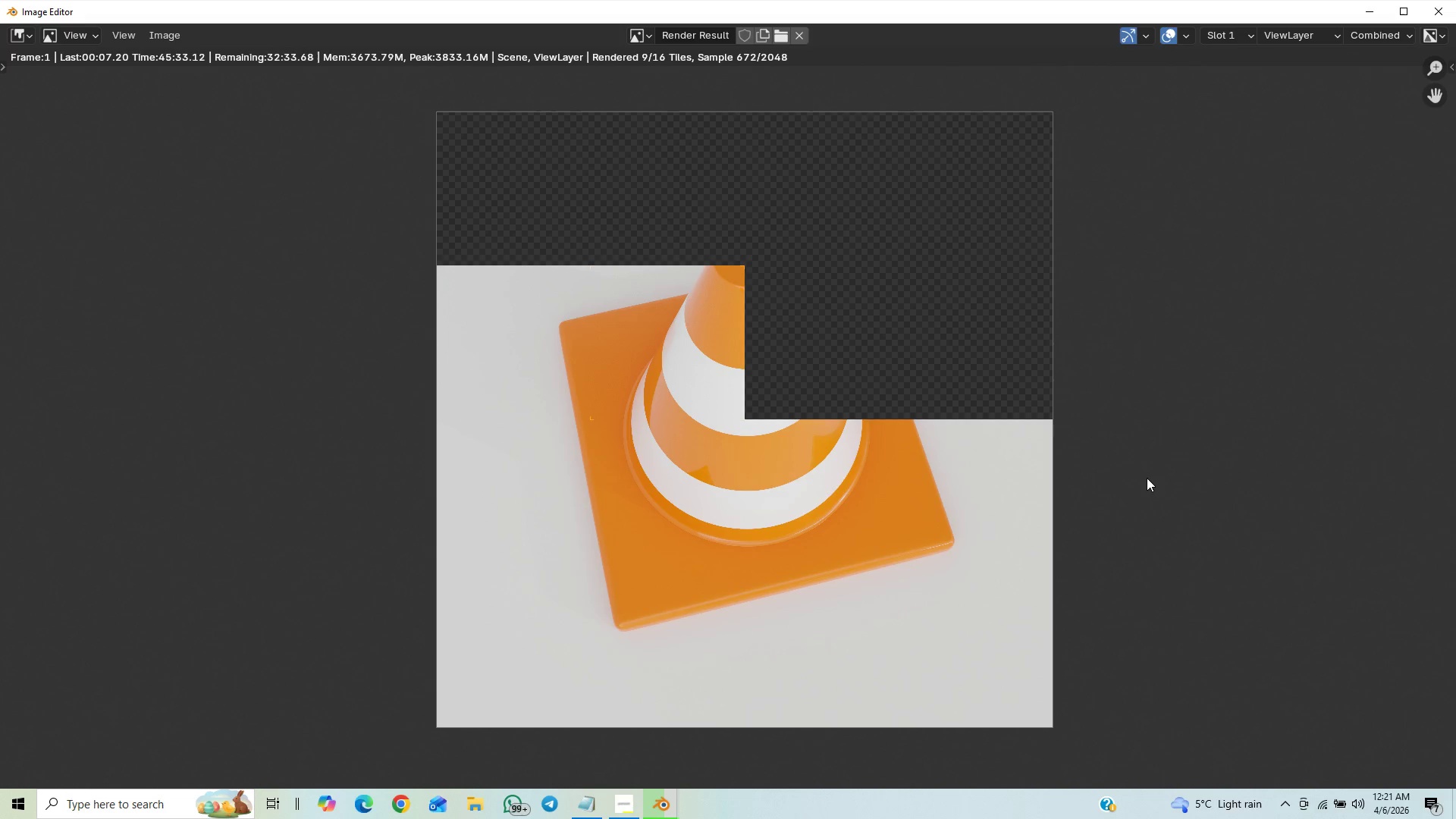 
scroll: coordinate [1148, 481], scroll_direction: down, amount: 1.0
 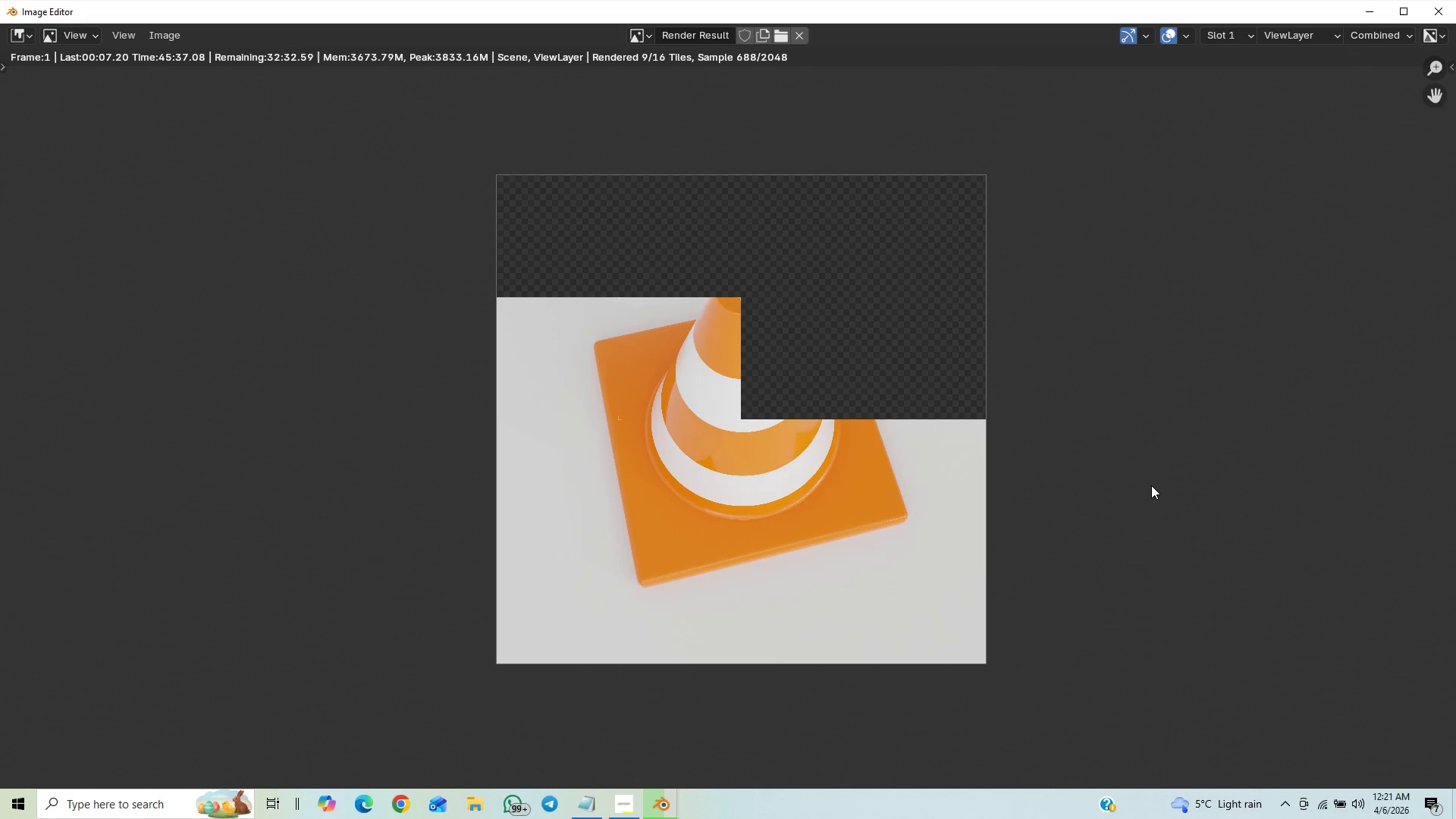 
scroll: coordinate [1151, 486], scroll_direction: up, amount: 11.0
 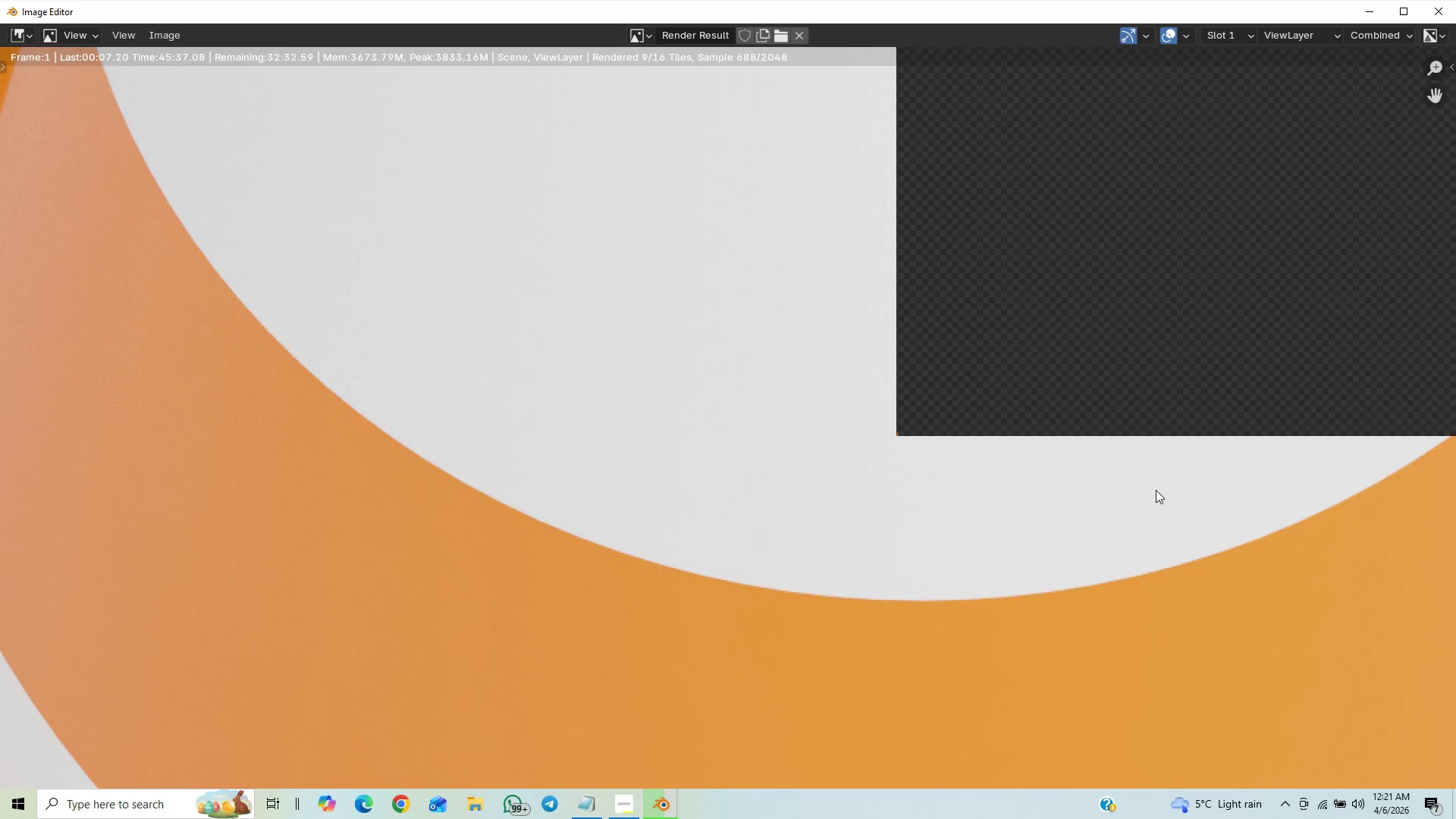 
scroll: coordinate [1163, 497], scroll_direction: down, amount: 11.0
 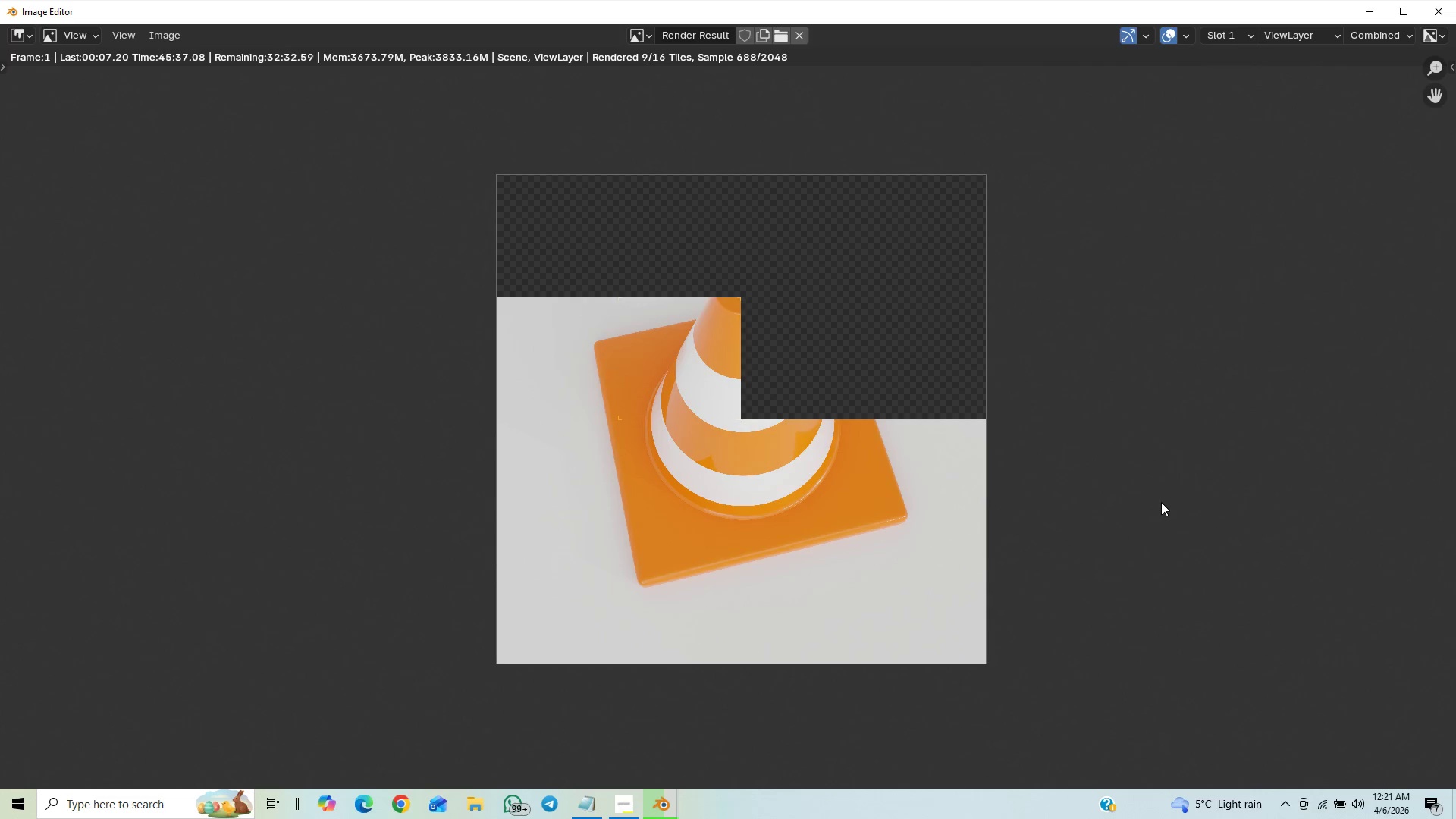 
scroll: coordinate [1161, 502], scroll_direction: up, amount: 1.0
 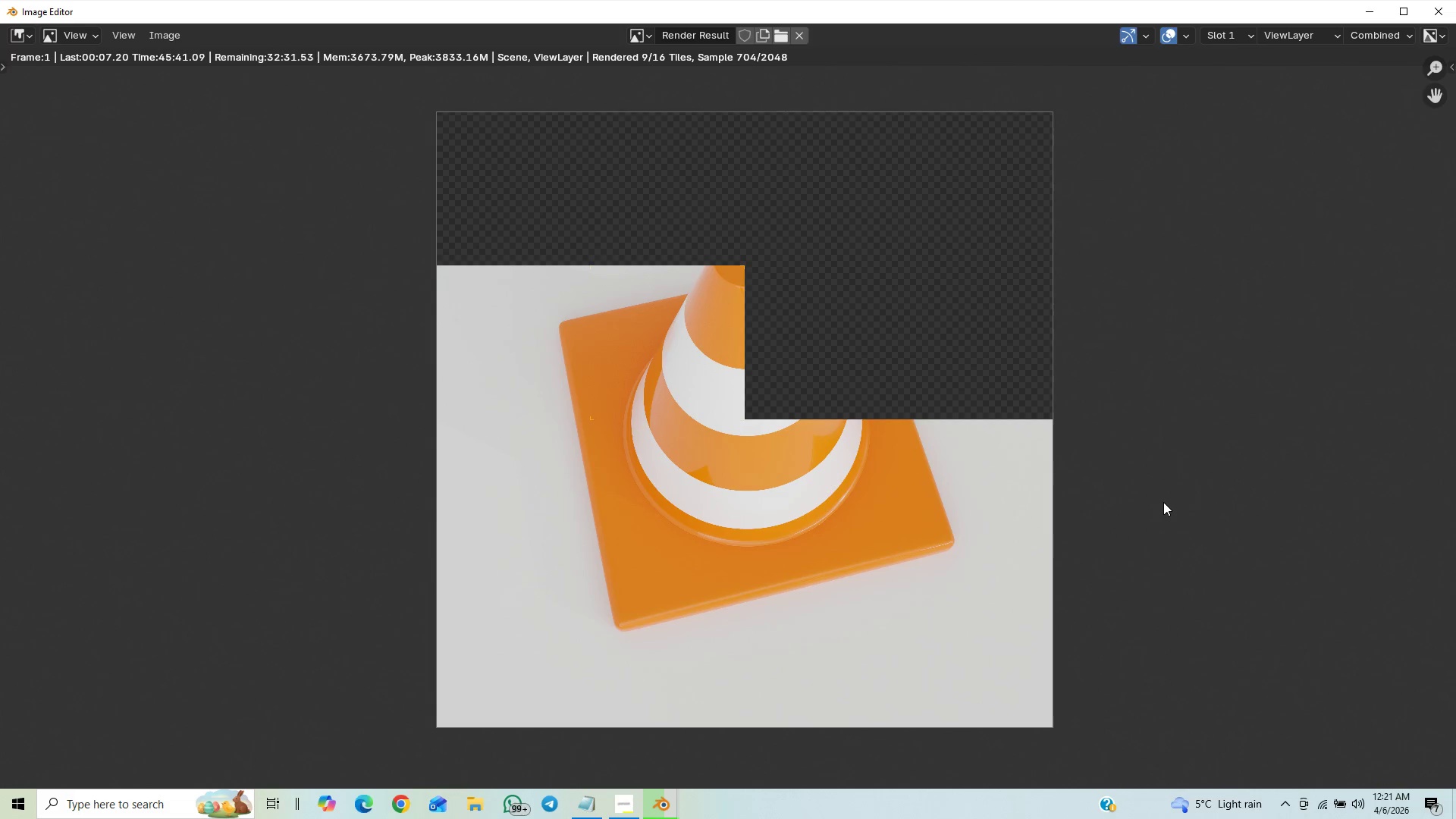 
scroll: coordinate [1177, 502], scroll_direction: down, amount: 1.0
 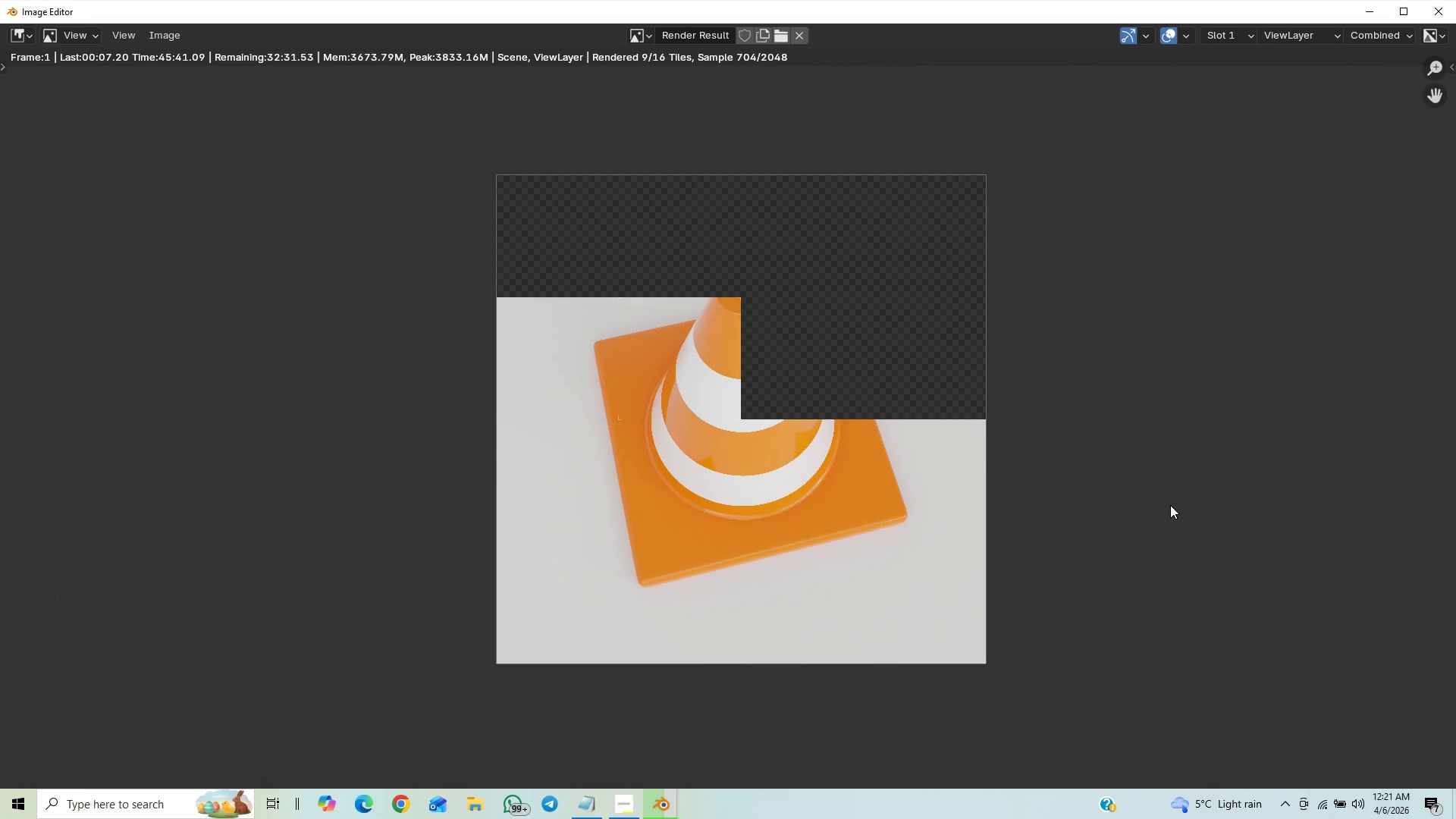 
scroll: coordinate [1168, 505], scroll_direction: up, amount: 2.0
 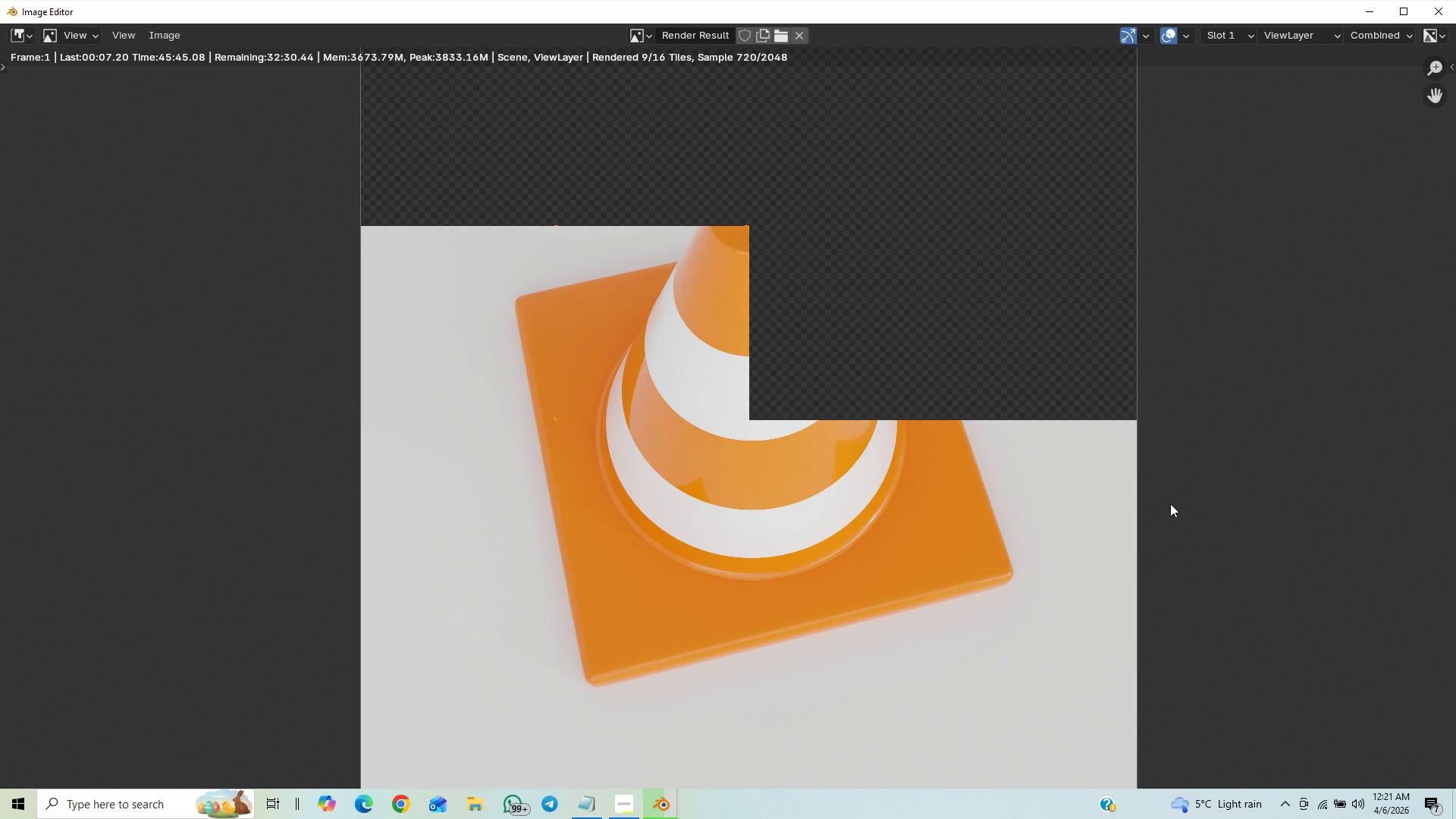 
scroll: coordinate [1169, 506], scroll_direction: down, amount: 3.0
 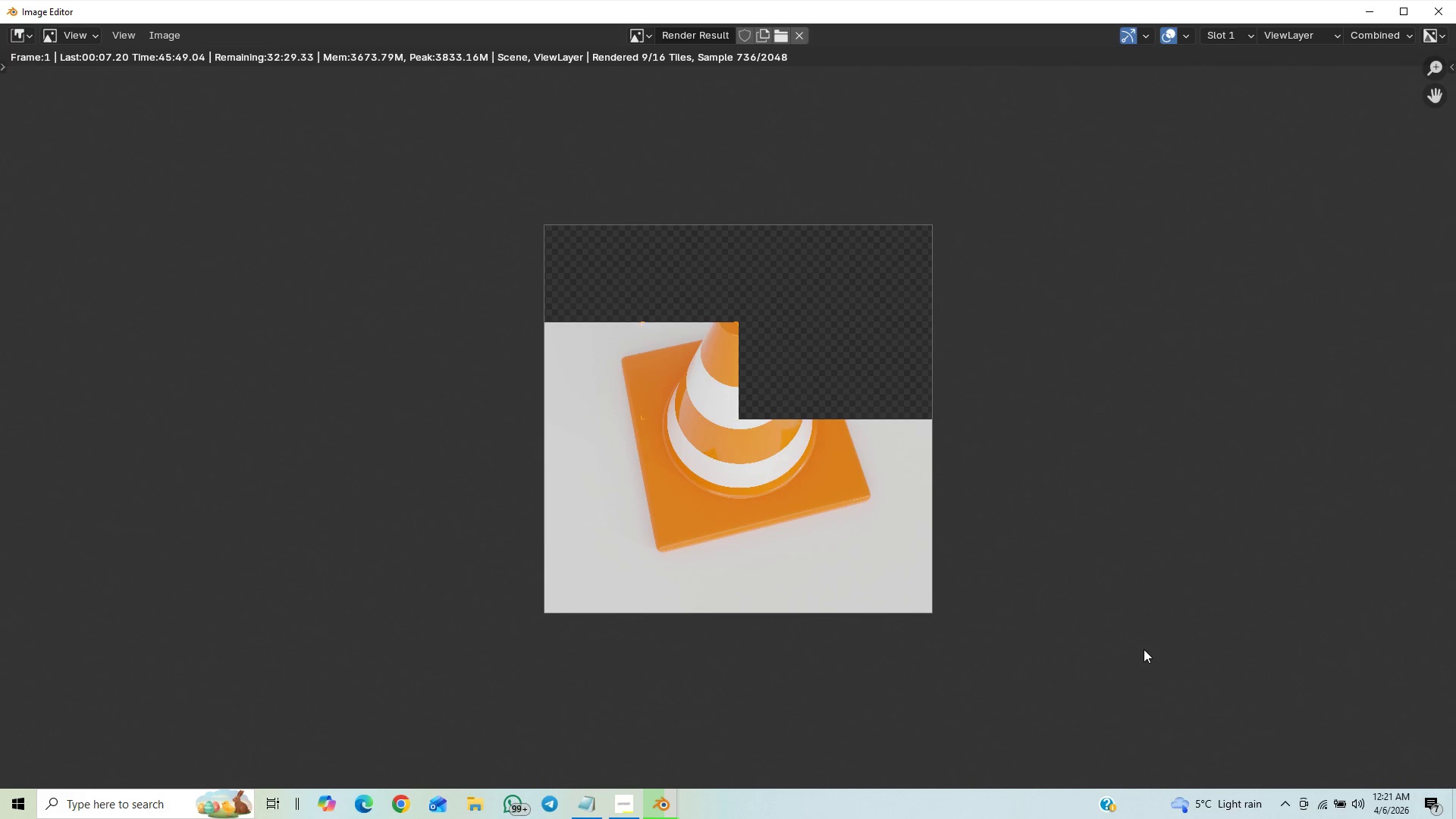 
scroll: coordinate [1160, 661], scroll_direction: up, amount: 2.0
 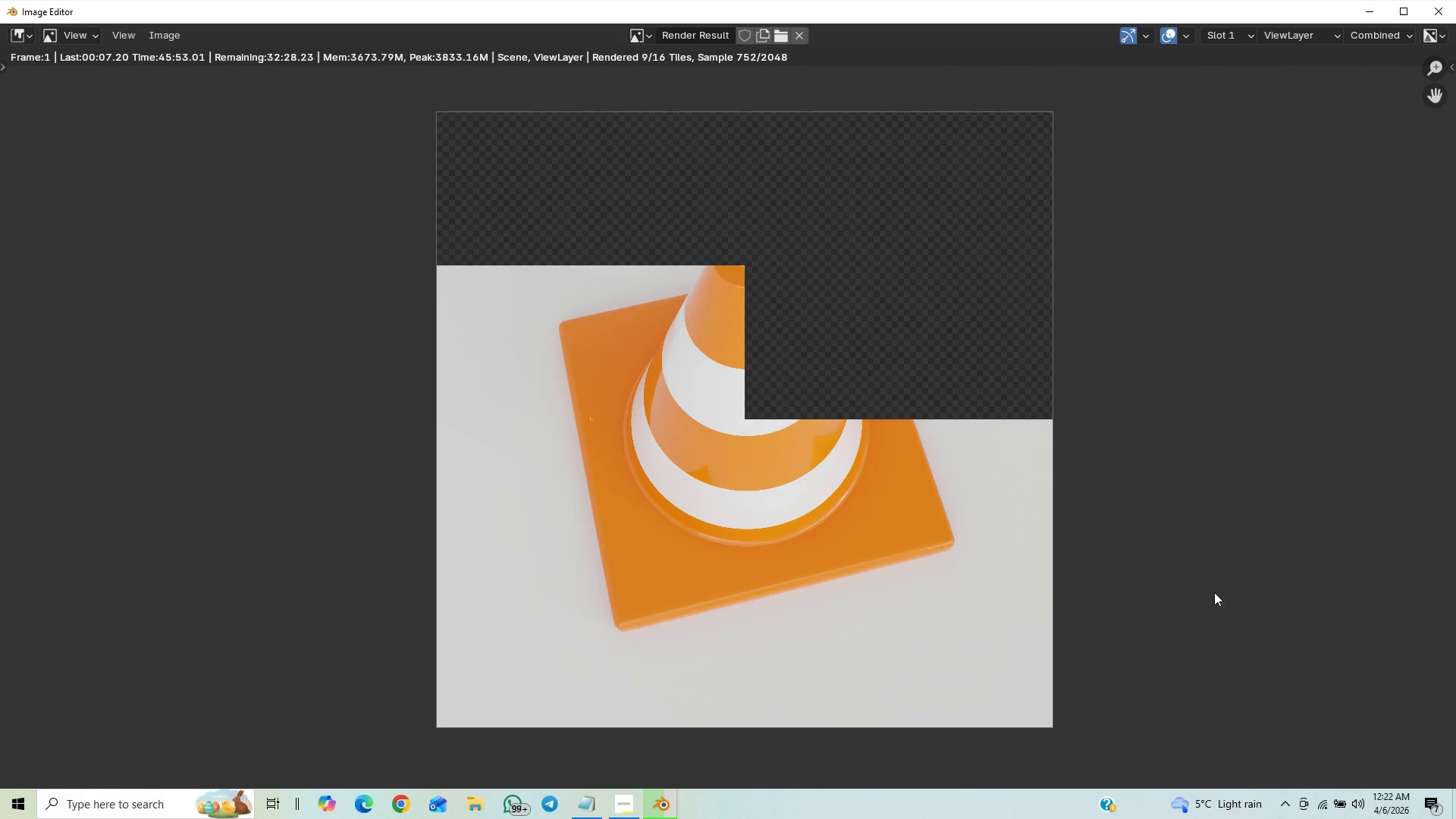 
scroll: coordinate [1234, 587], scroll_direction: down, amount: 13.0
 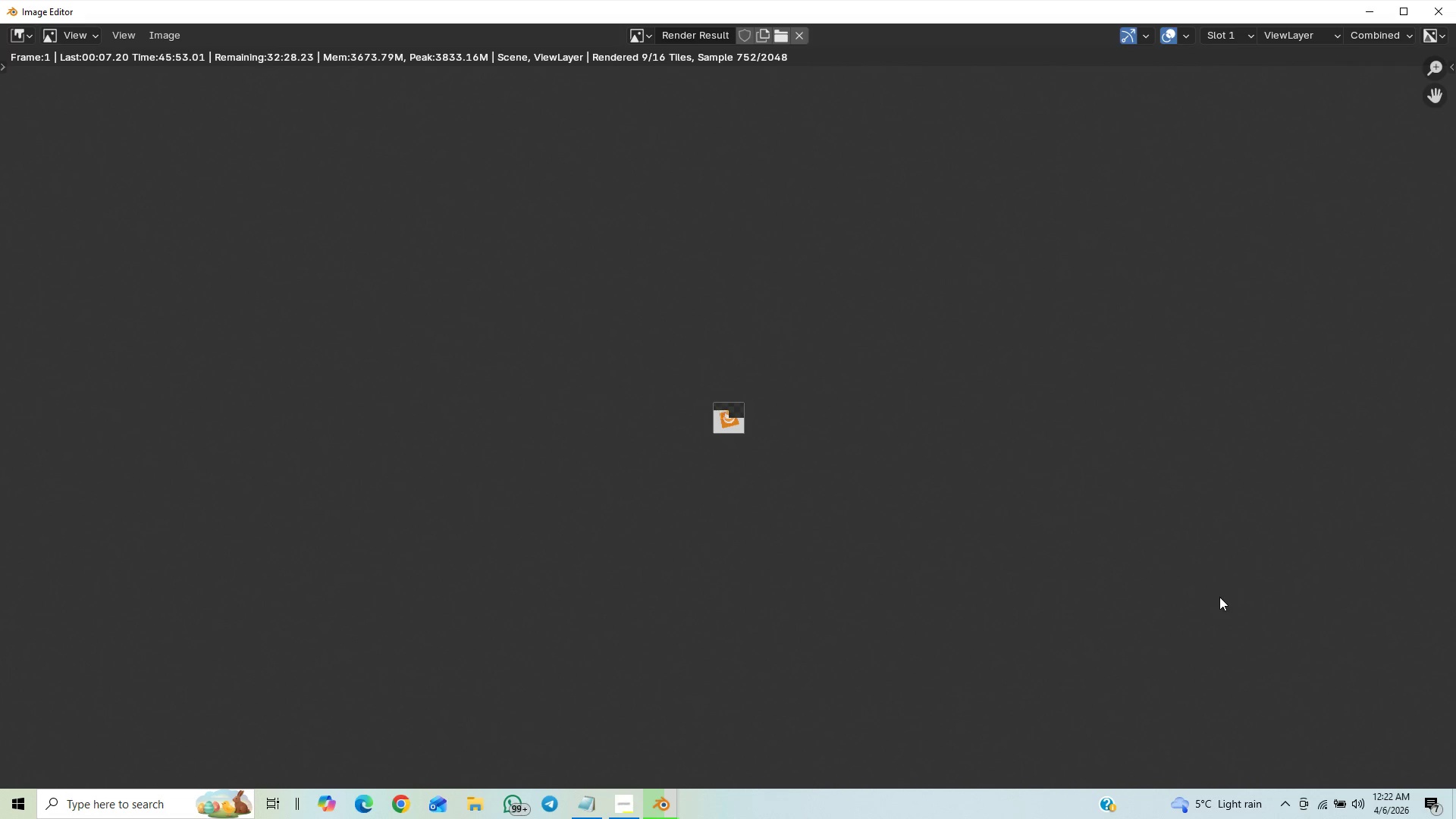 
scroll: coordinate [1219, 596], scroll_direction: up, amount: 15.0
 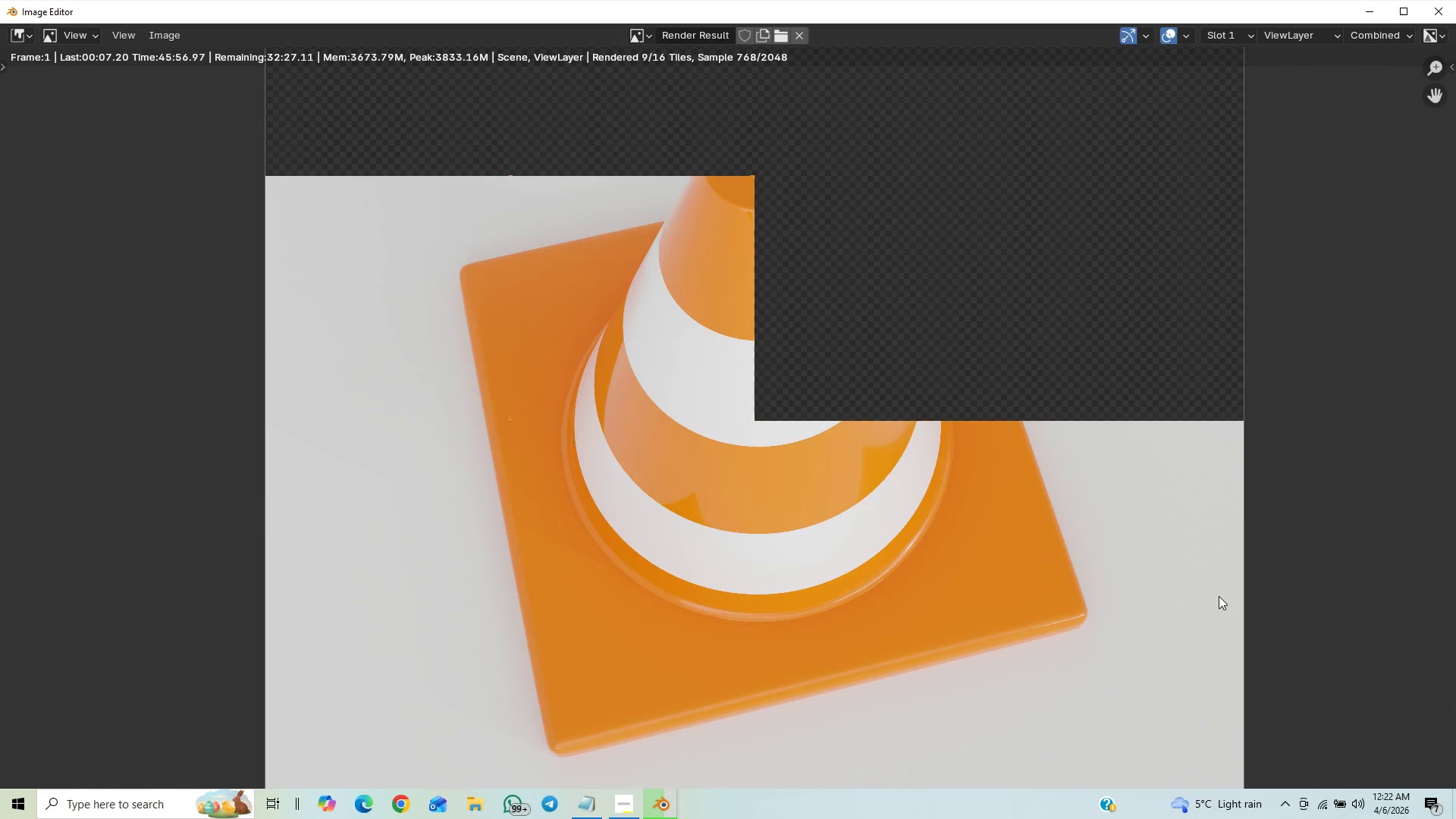 
scroll: coordinate [1219, 596], scroll_direction: down, amount: 13.0
 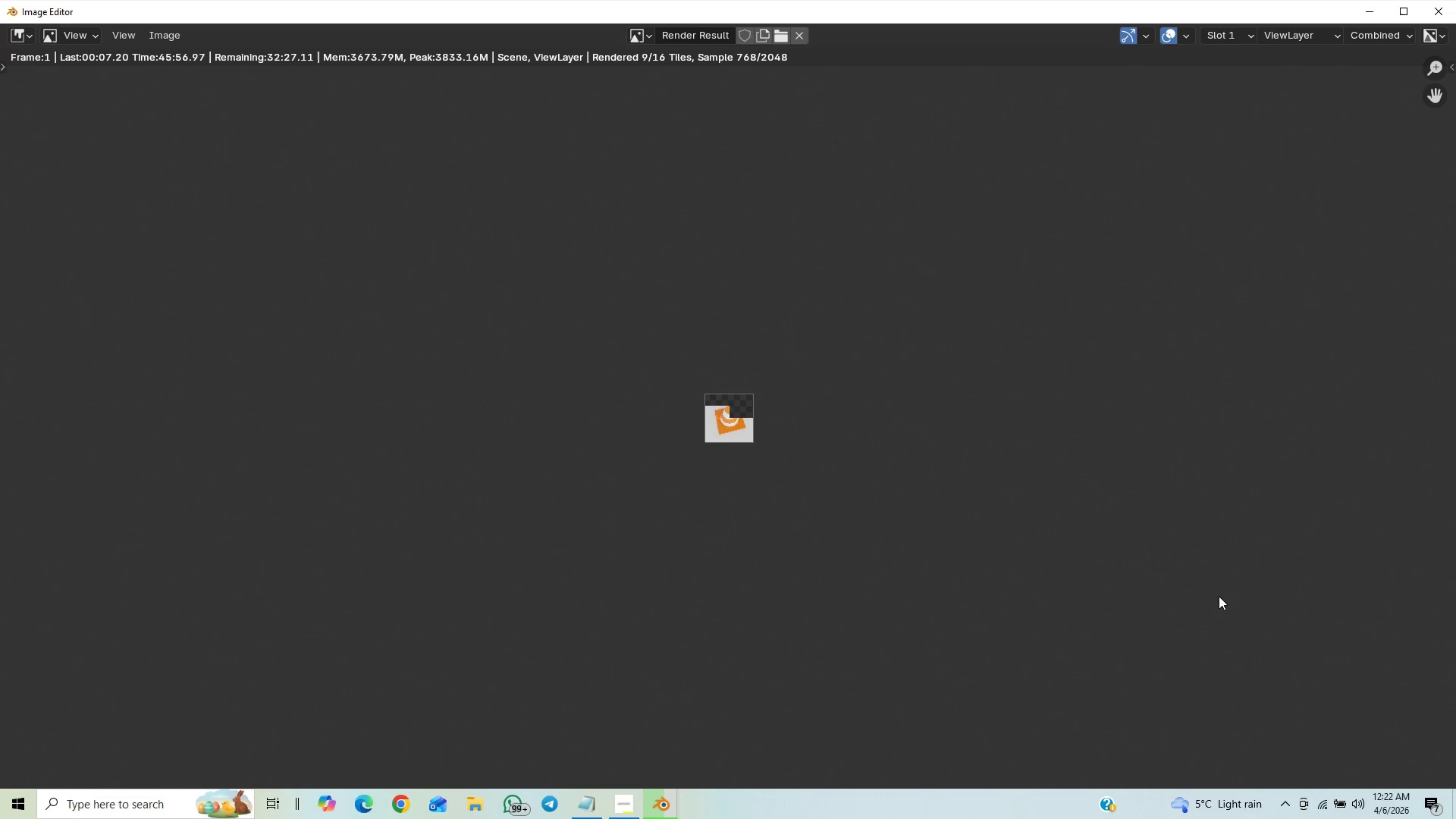 
scroll: coordinate [1220, 596], scroll_direction: up, amount: 16.0
 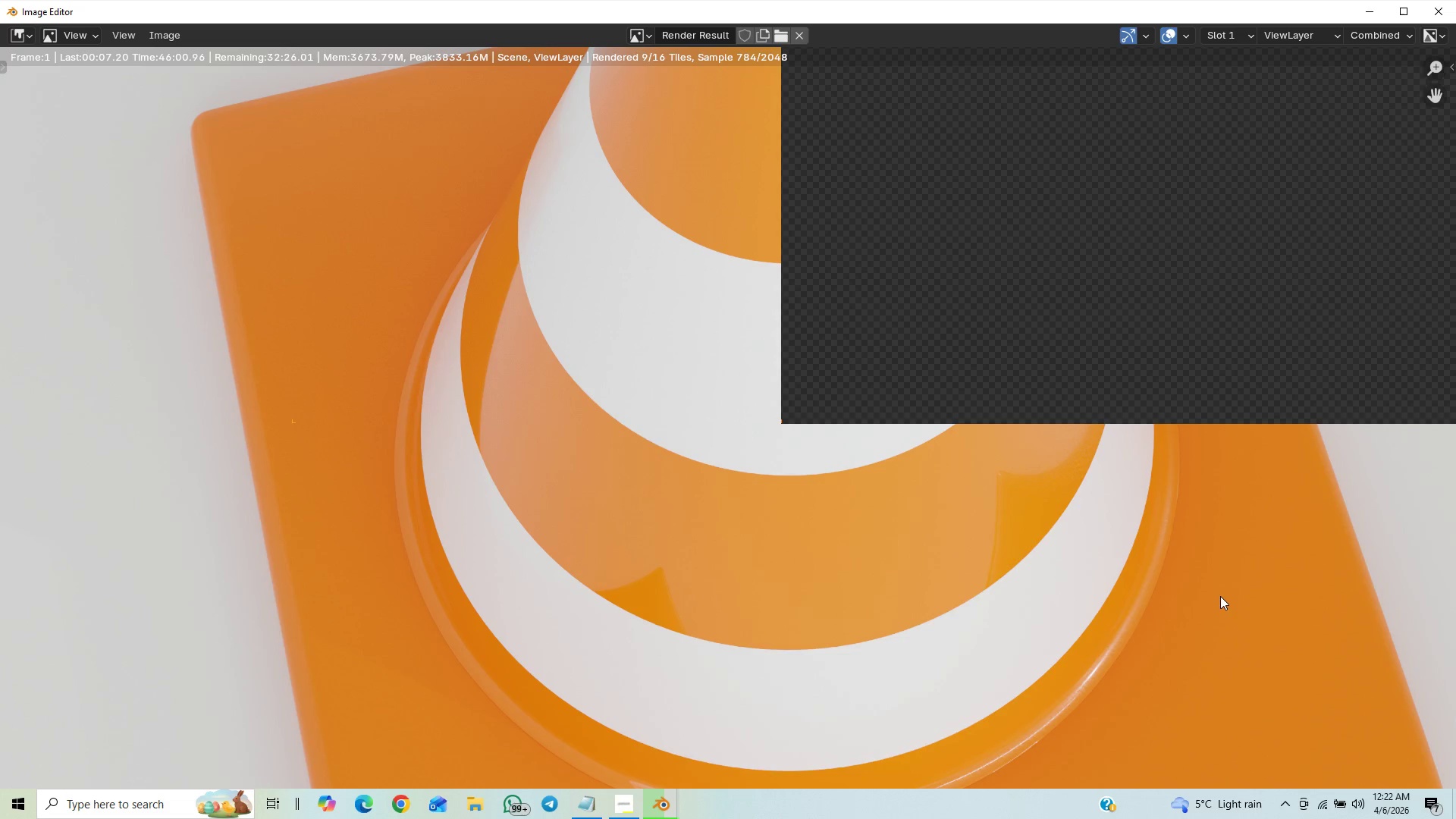 
scroll: coordinate [1216, 599], scroll_direction: down, amount: 6.0
 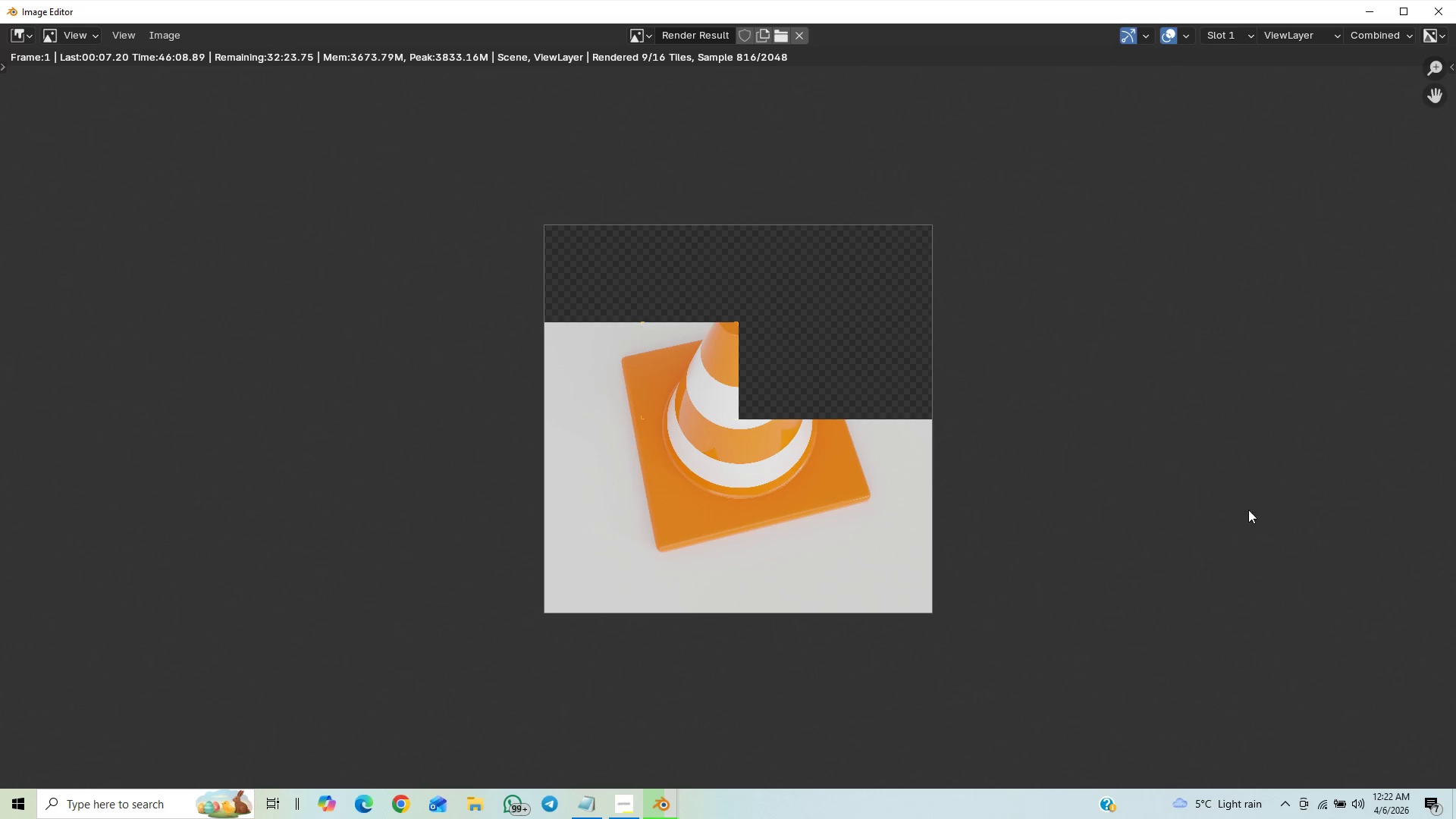 
scroll: coordinate [1237, 547], scroll_direction: up, amount: 2.0
 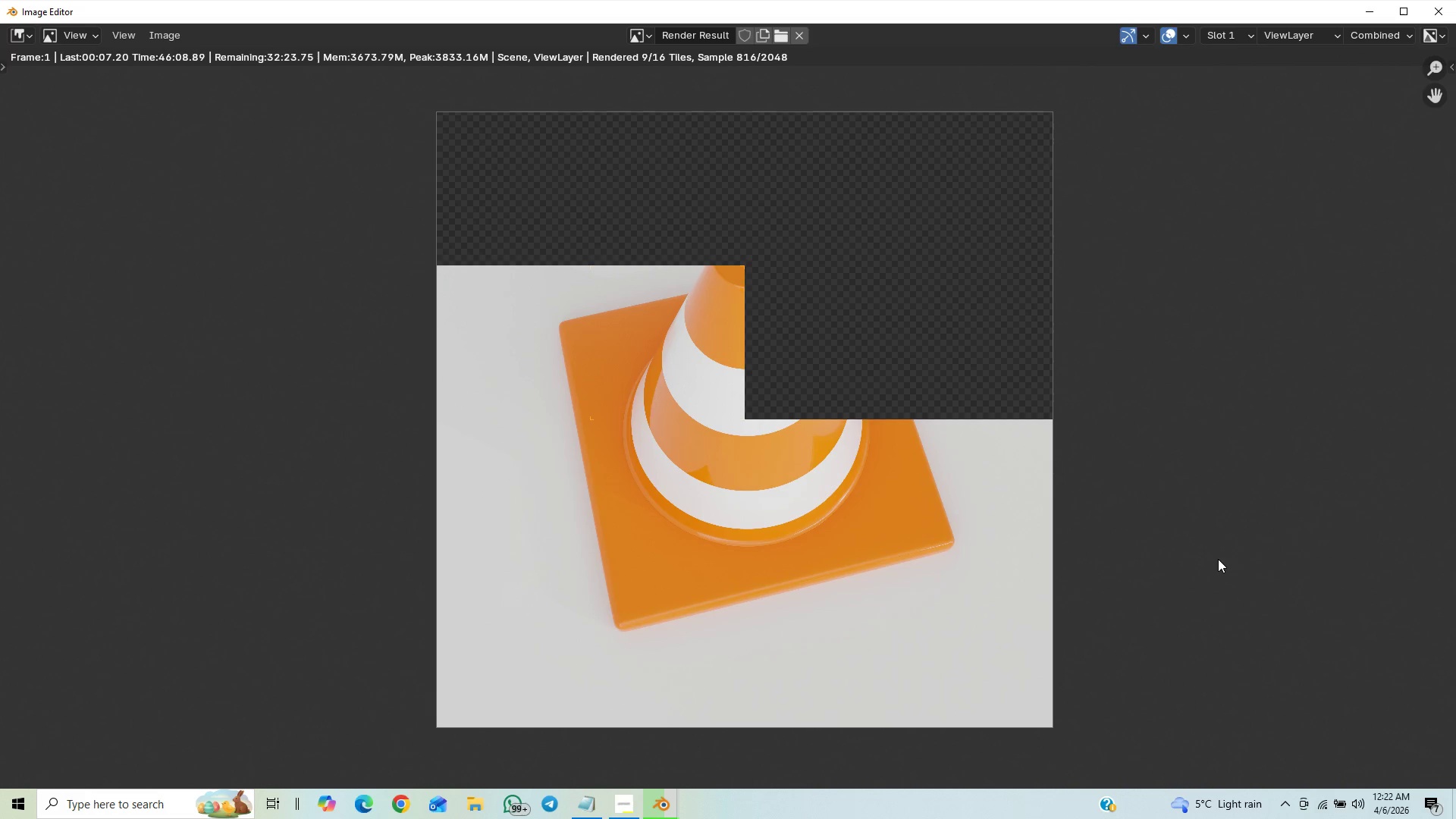 
scroll: coordinate [1207, 579], scroll_direction: down, amount: 3.0
 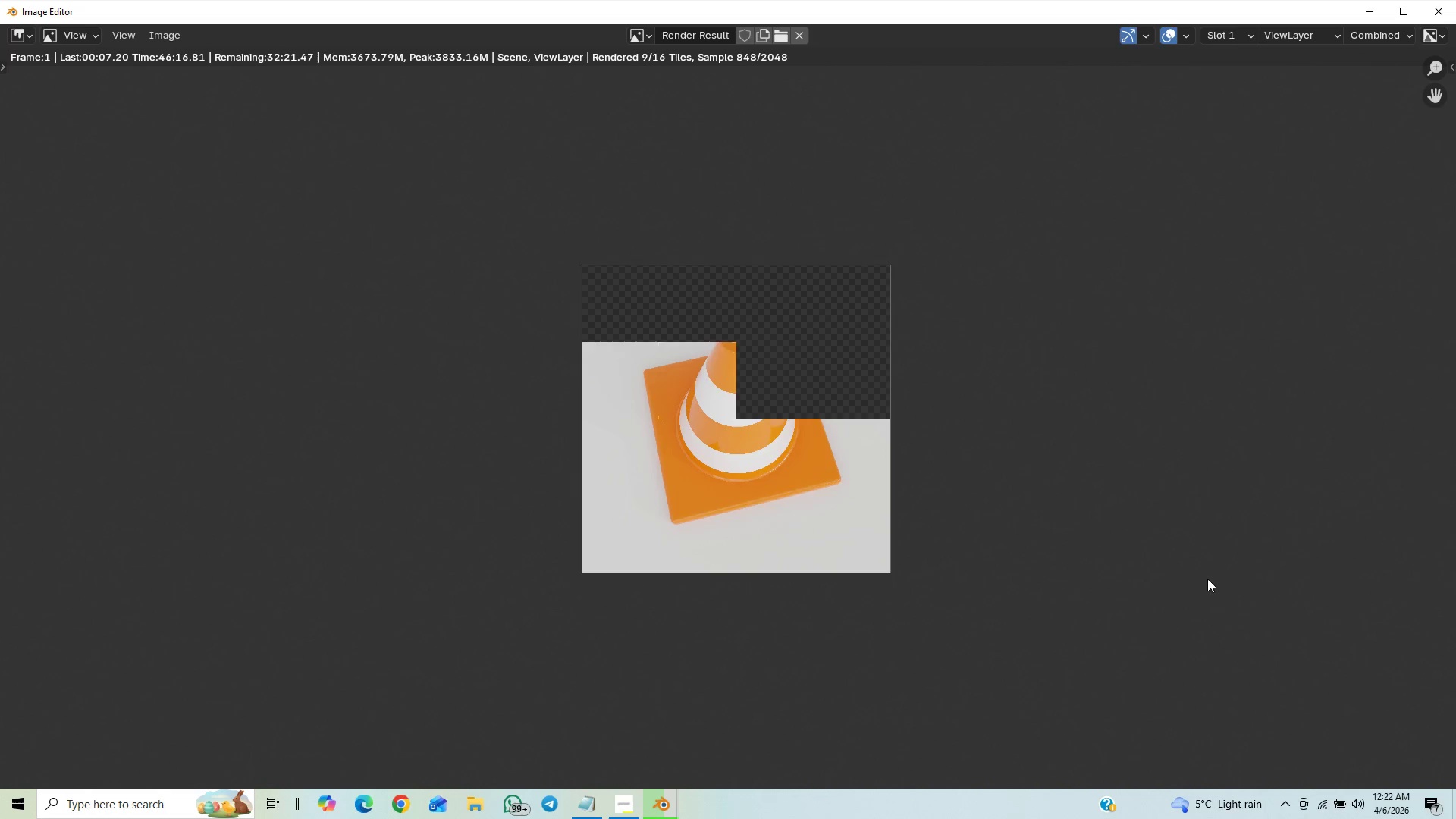 
scroll: coordinate [1207, 579], scroll_direction: up, amount: 4.0
 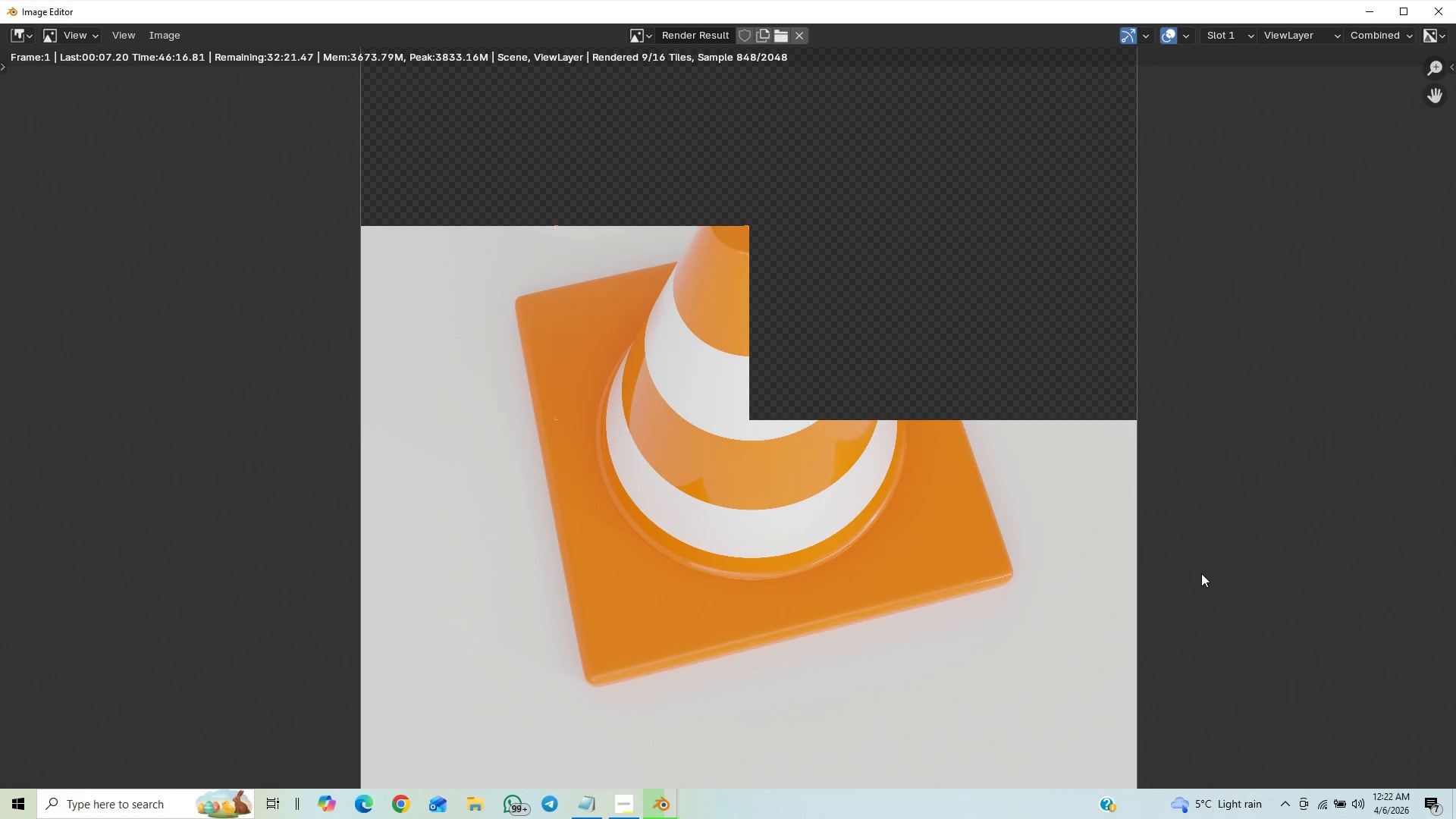 
scroll: coordinate [1153, 613], scroll_direction: down, amount: 3.0
 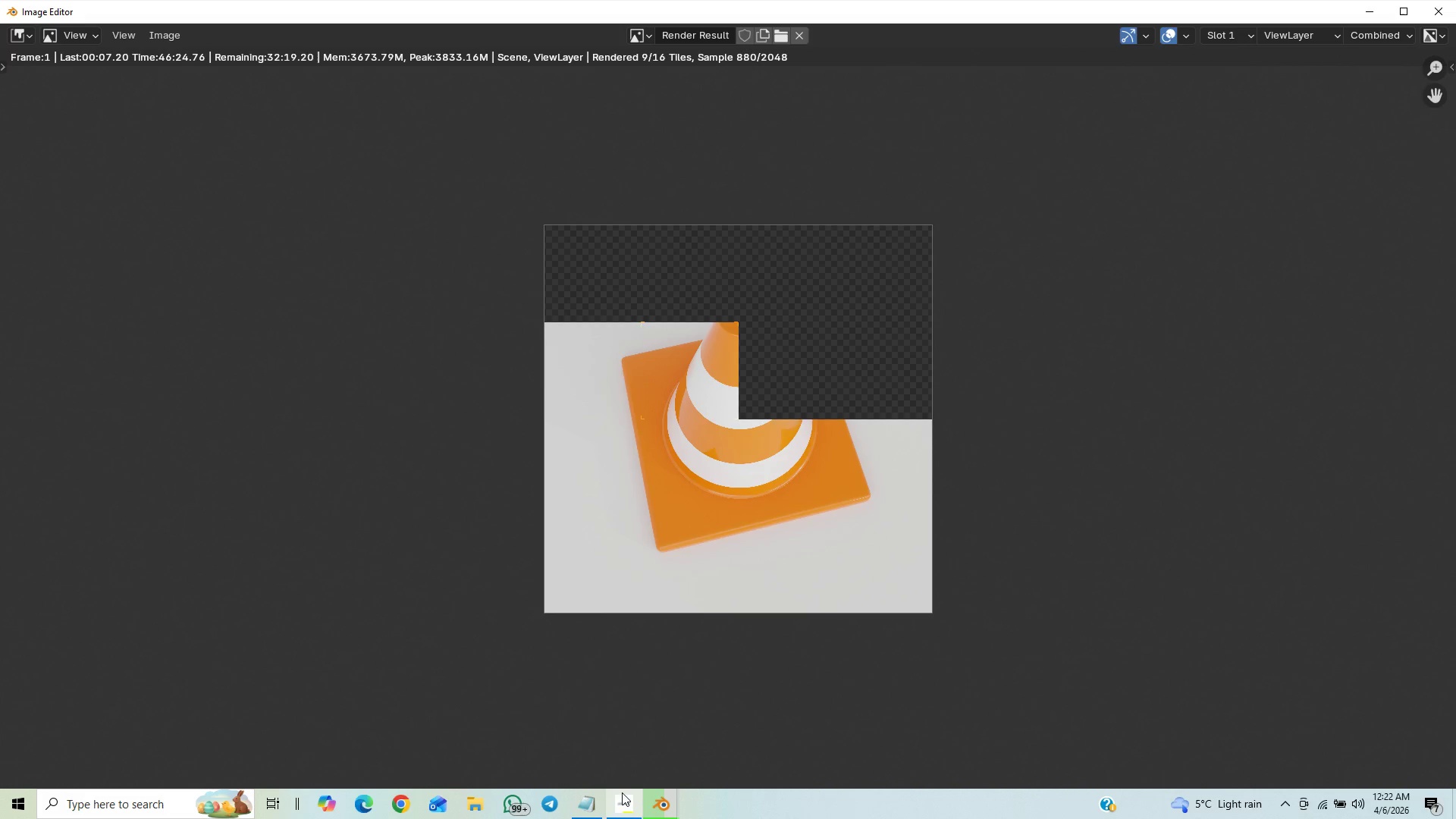 
left_click([624, 800])